 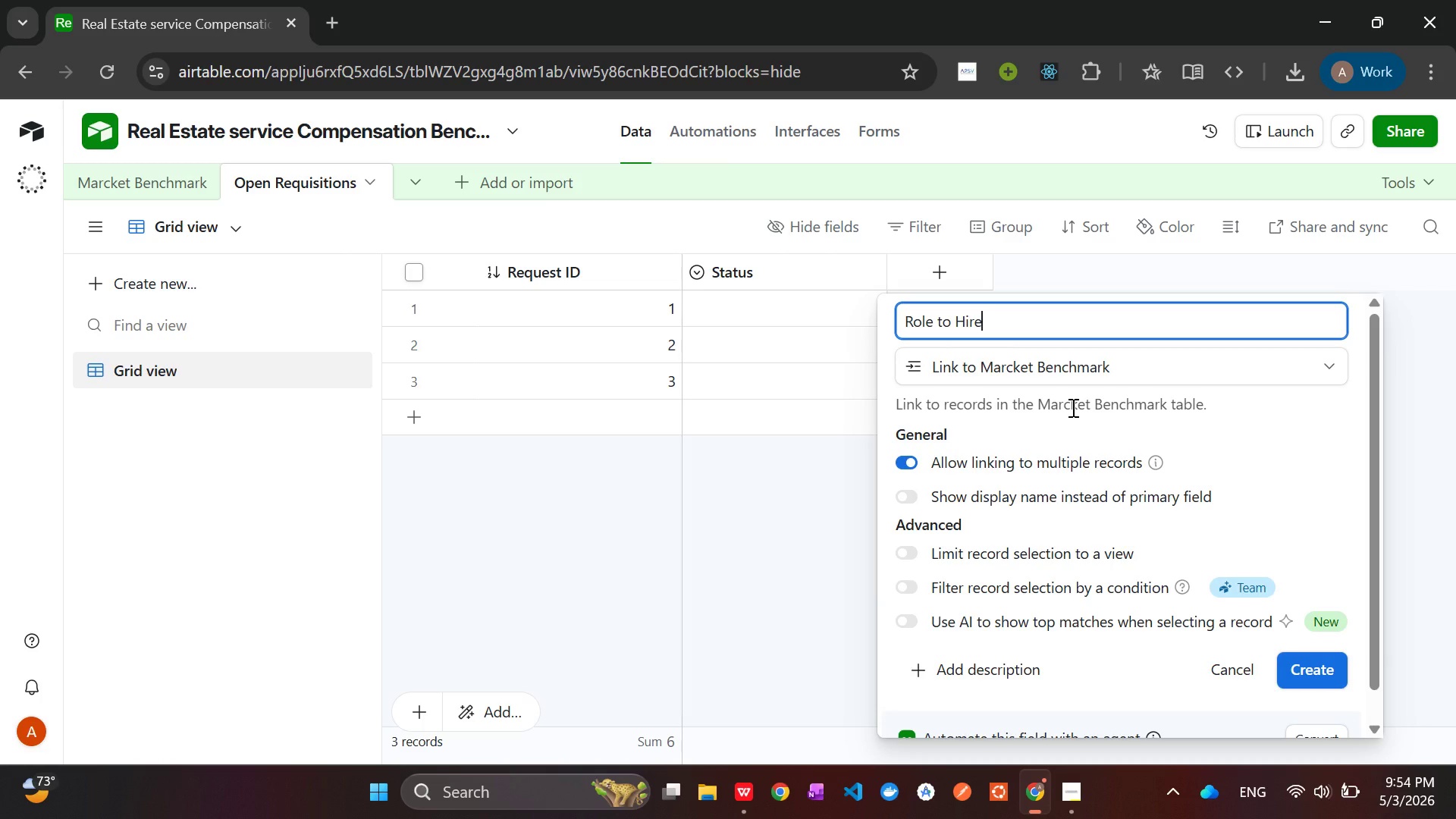 
left_click([916, 466])
 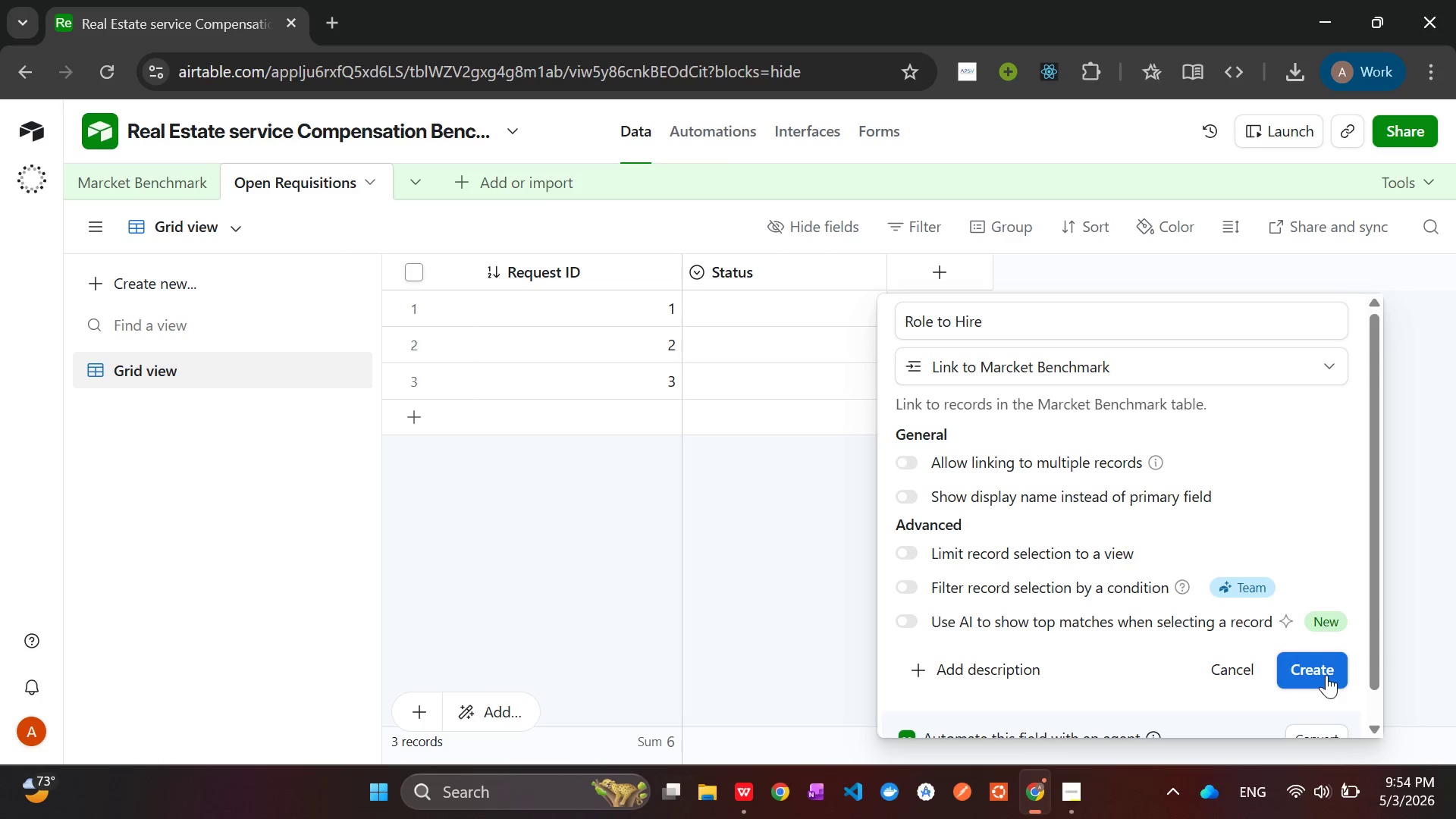 
left_click([1326, 675])
 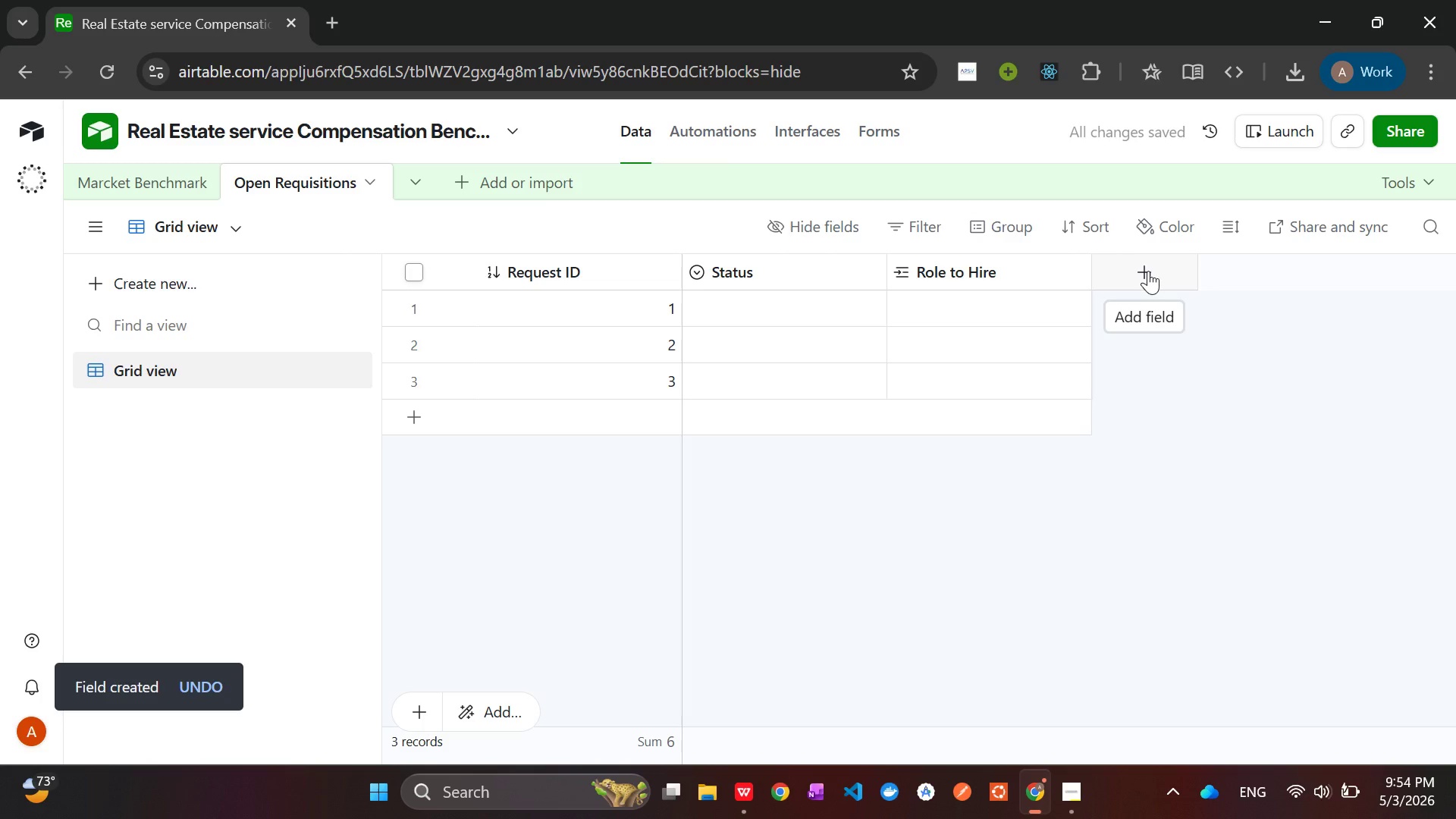 
wait(7.84)
 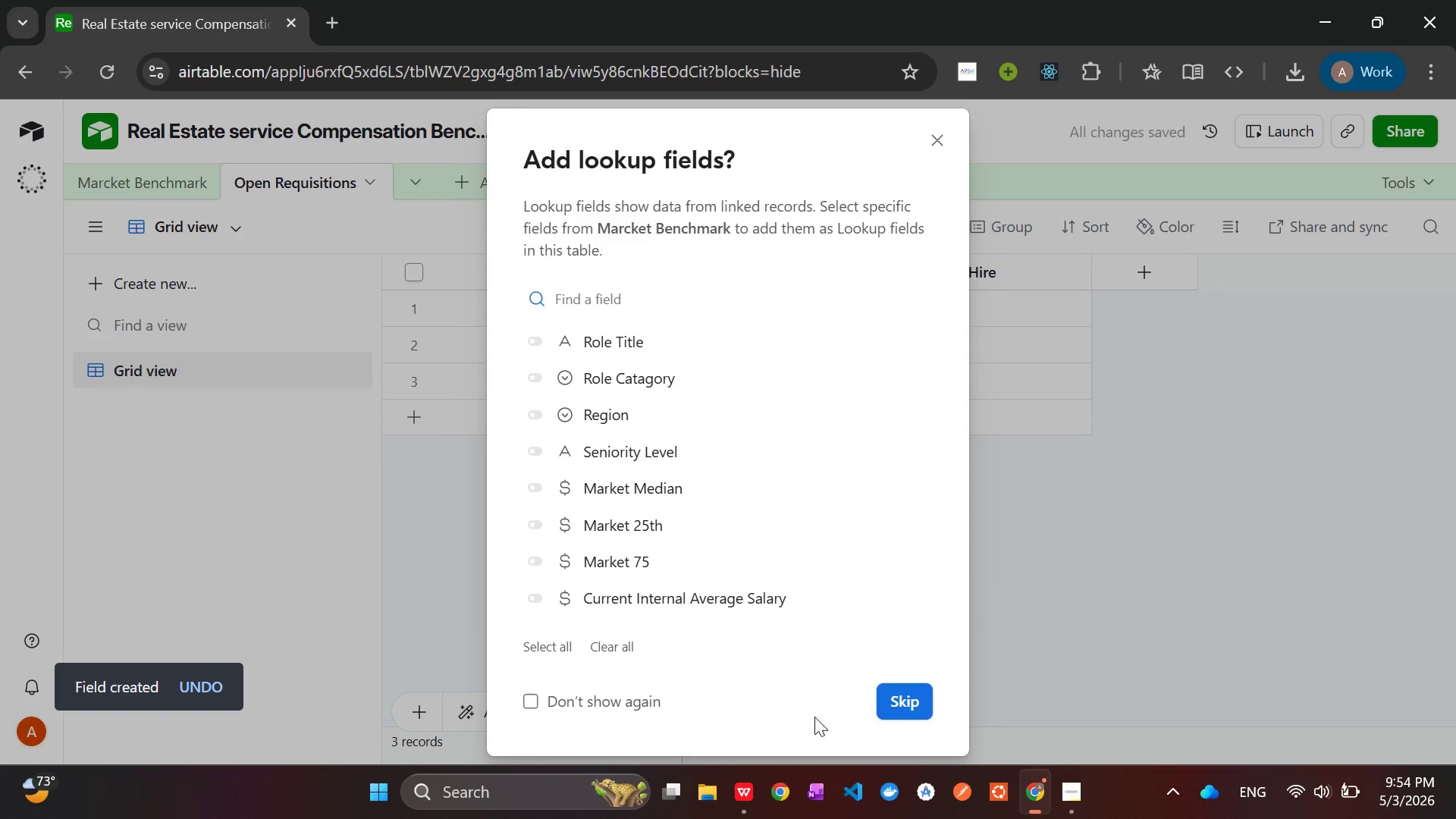 
left_click([1147, 271])
 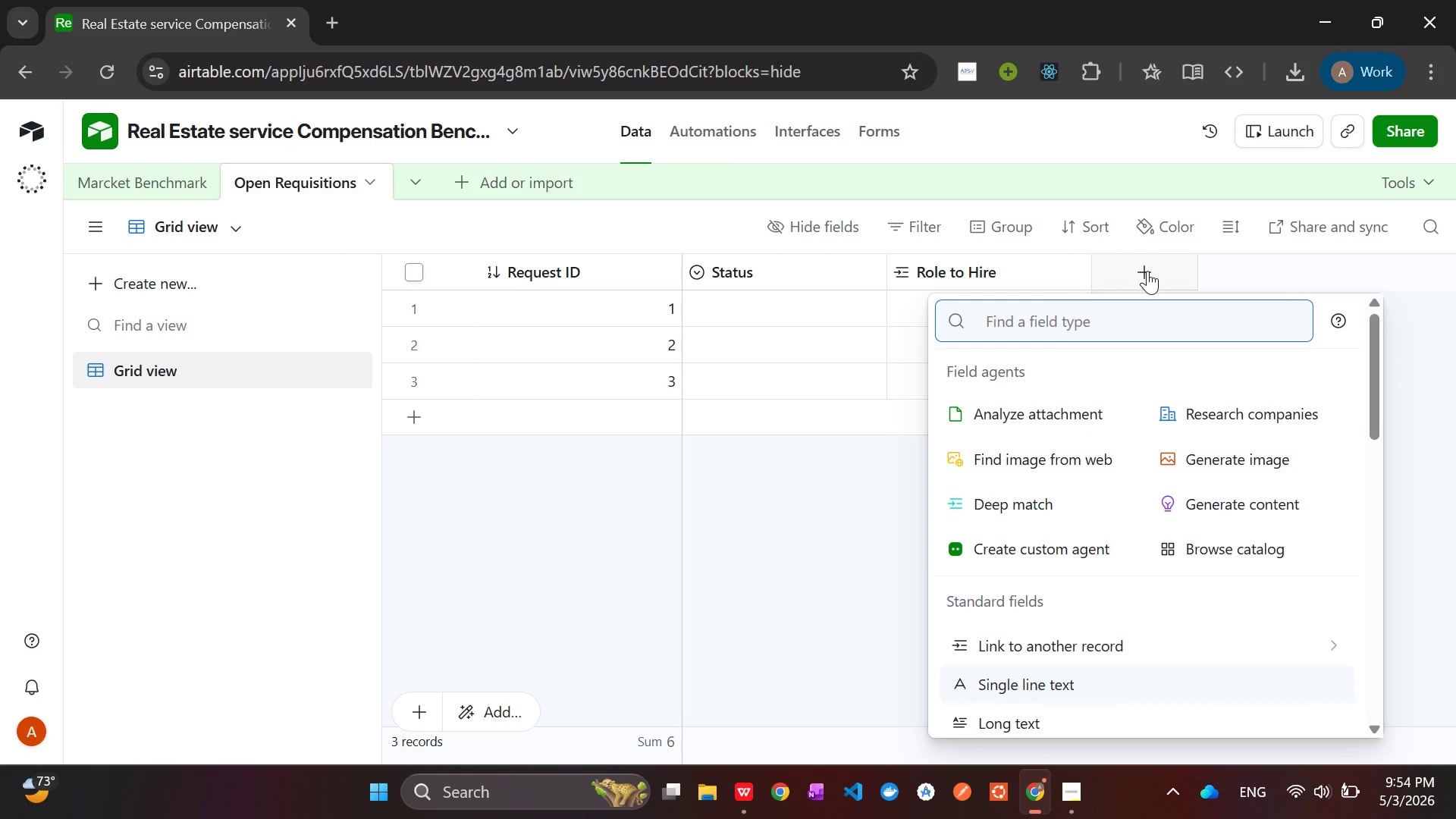 
type(Nu)
 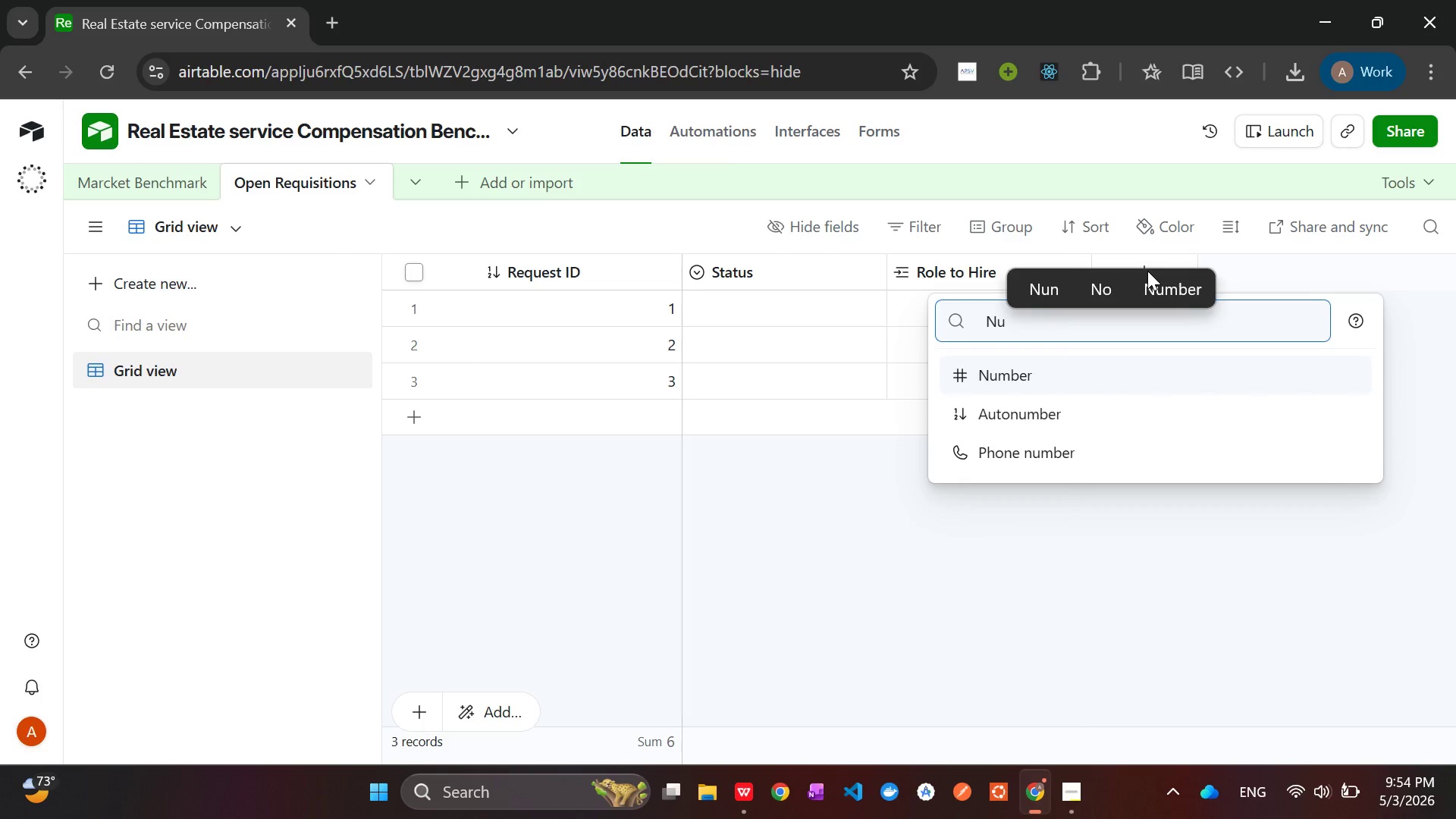 
key(Shift+Enter)
 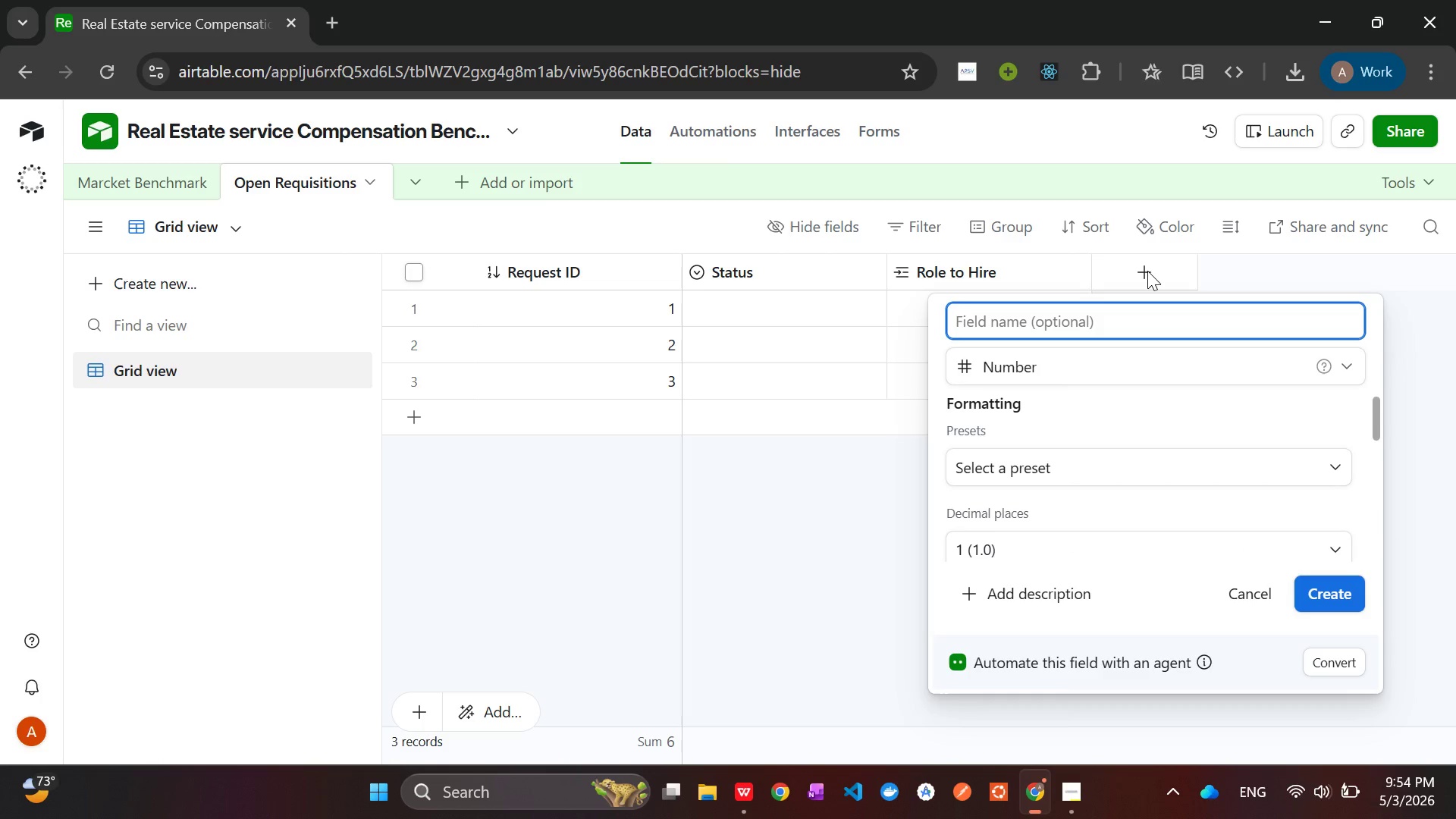 
type(Number of Openings)
 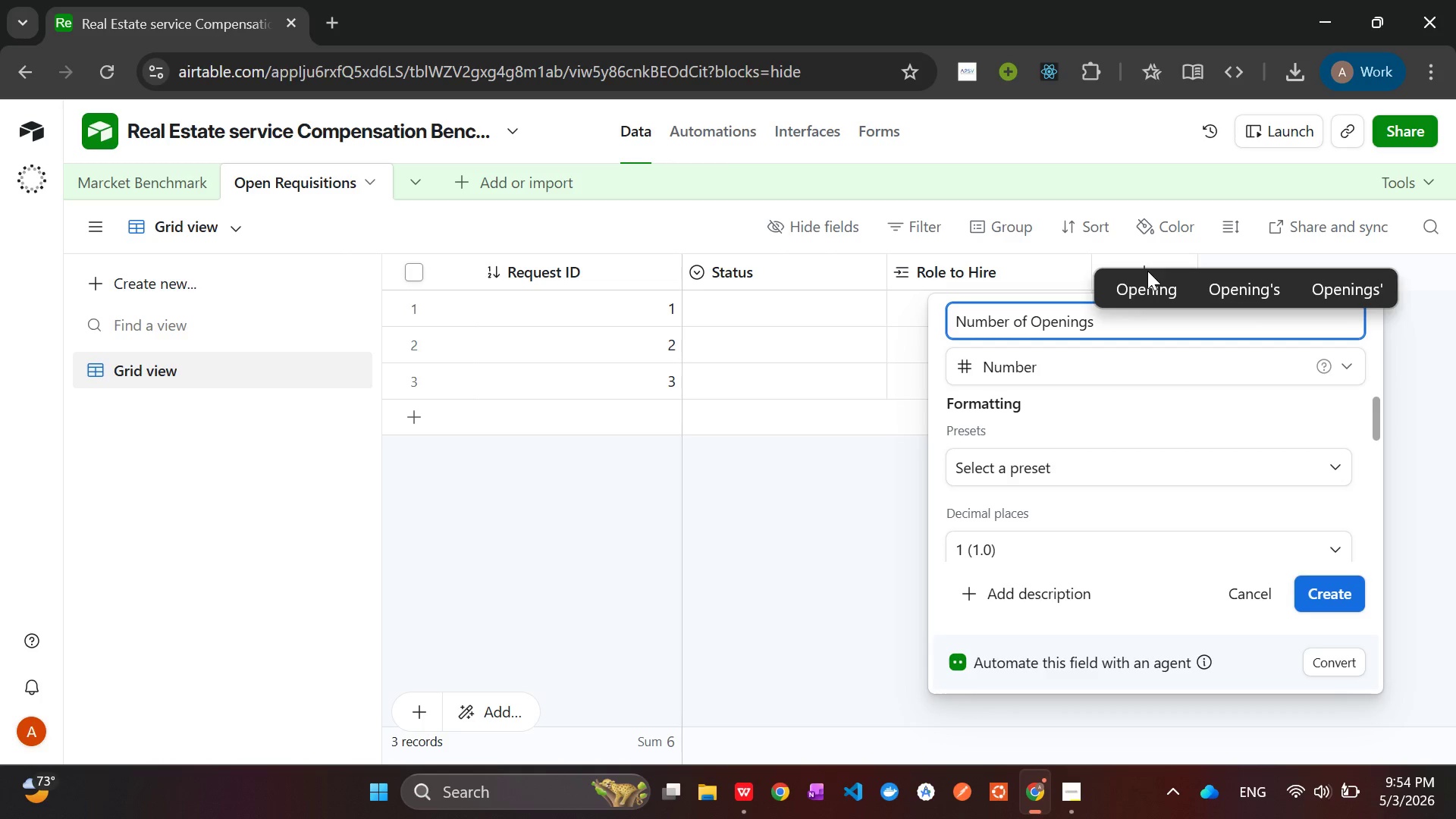 
left_click([1341, 592])
 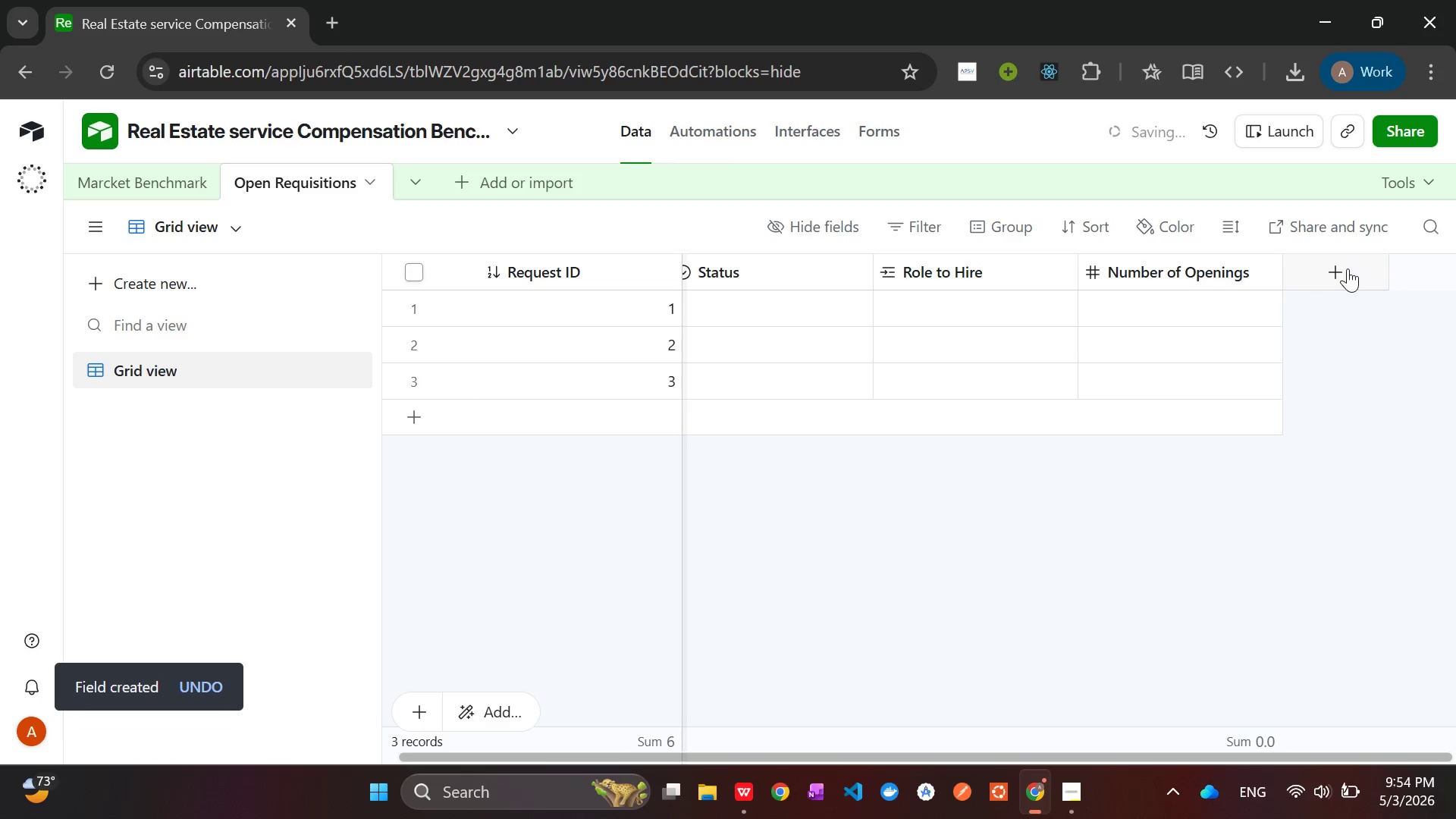 
left_click([1348, 268])
 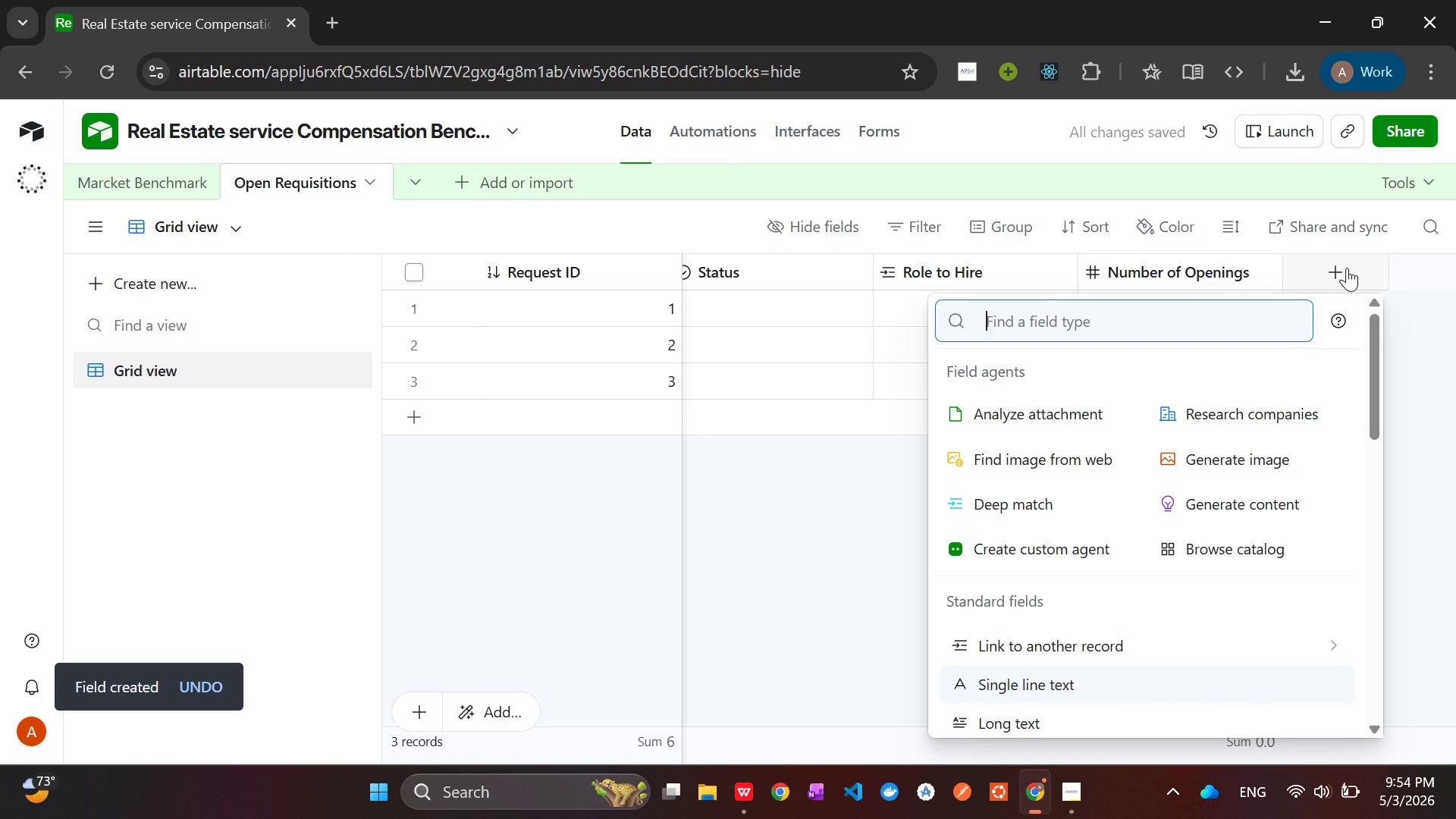 
type(curr)
 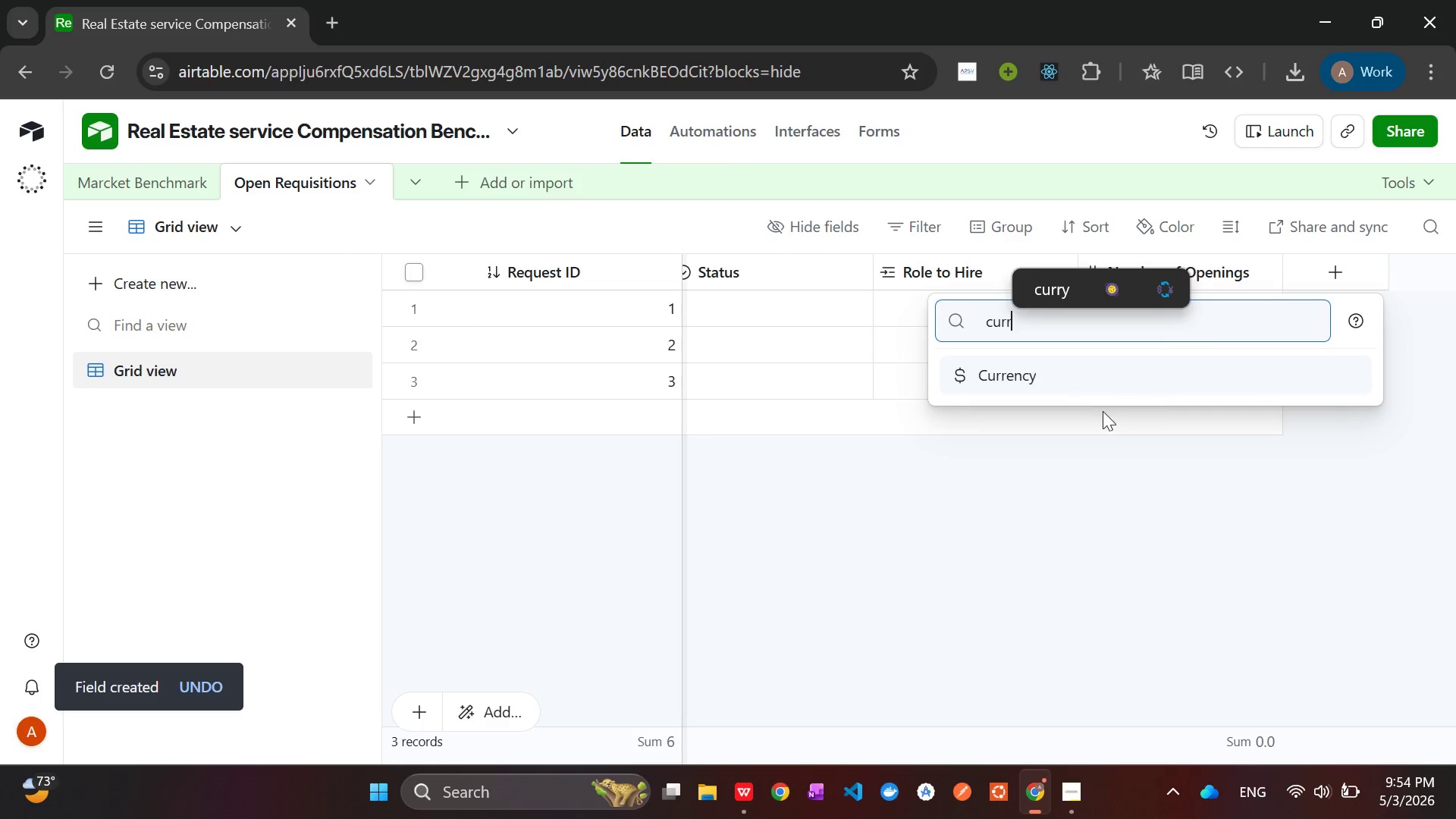 
mouse_move([1083, 395])
 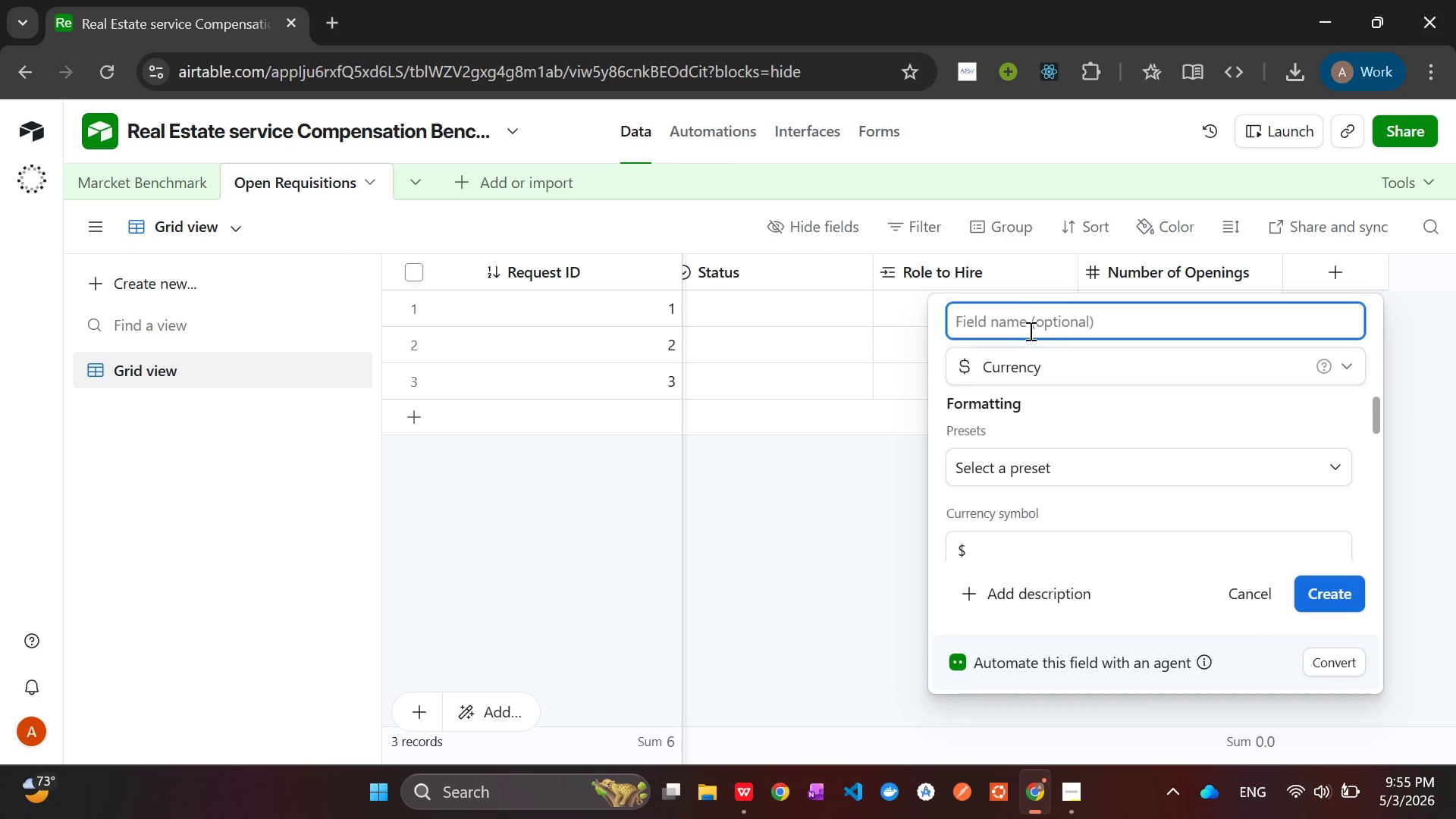 
left_click([1021, 317])
 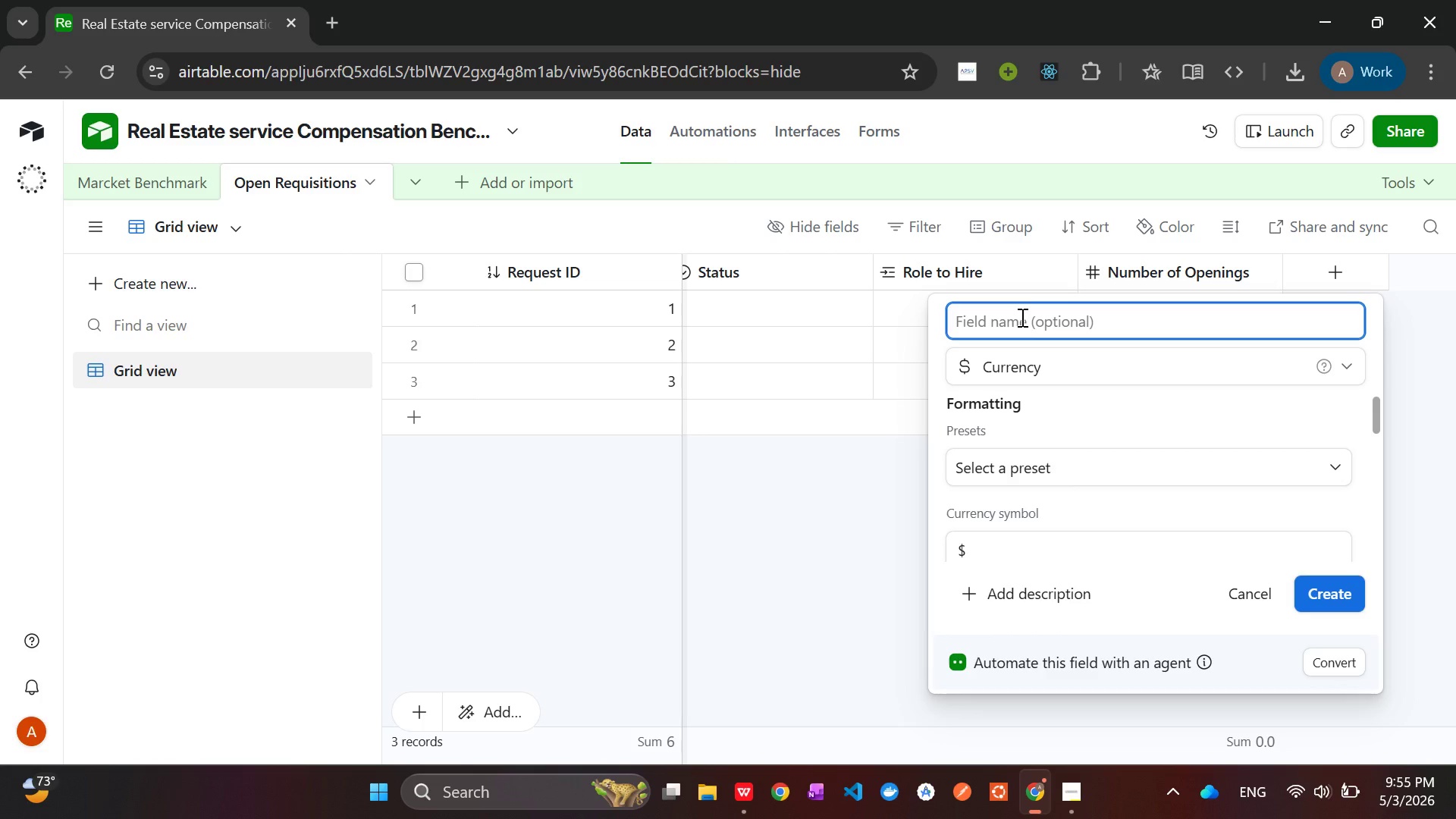 
type(Target Offer)
 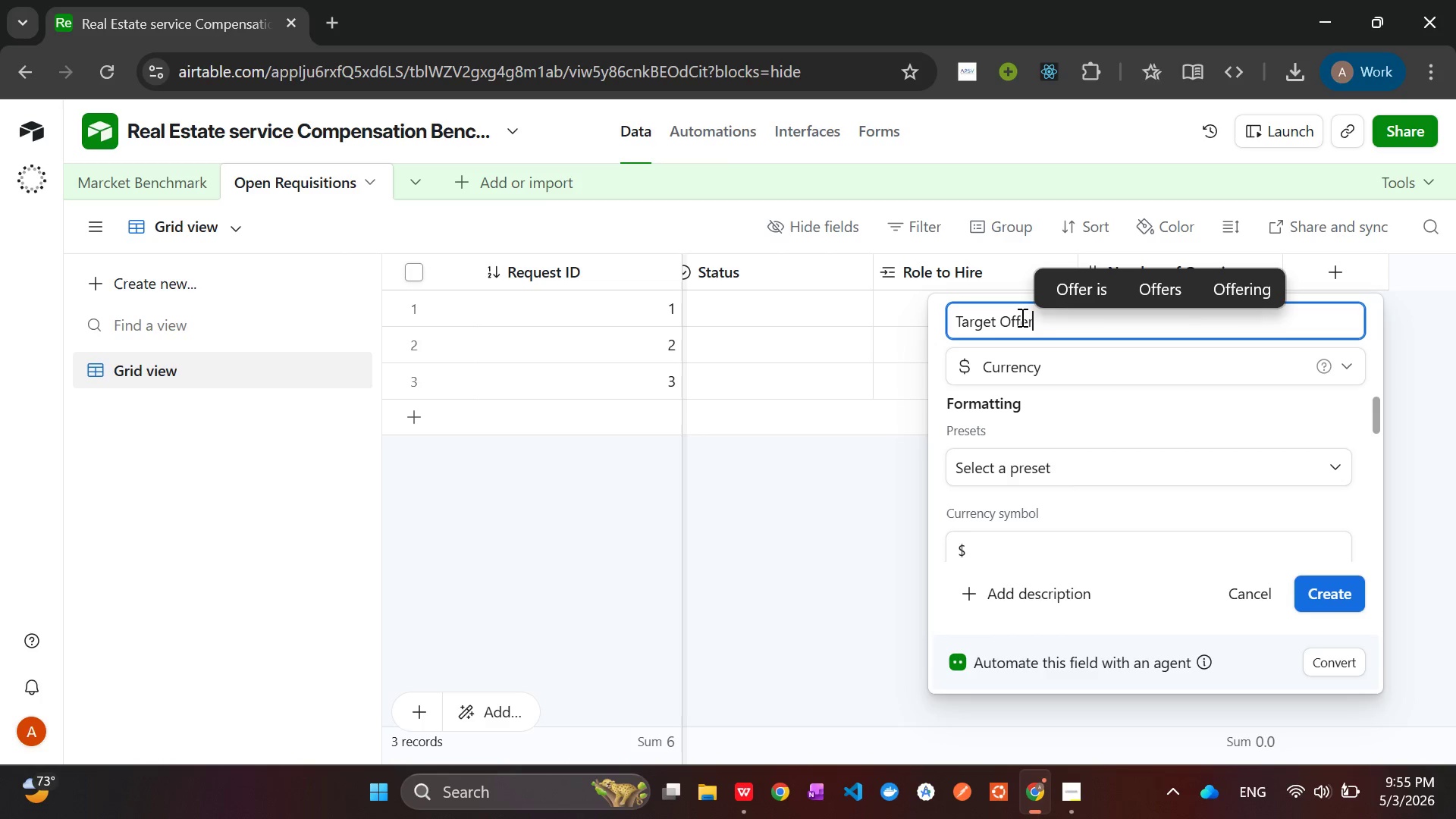 
wait(6.53)
 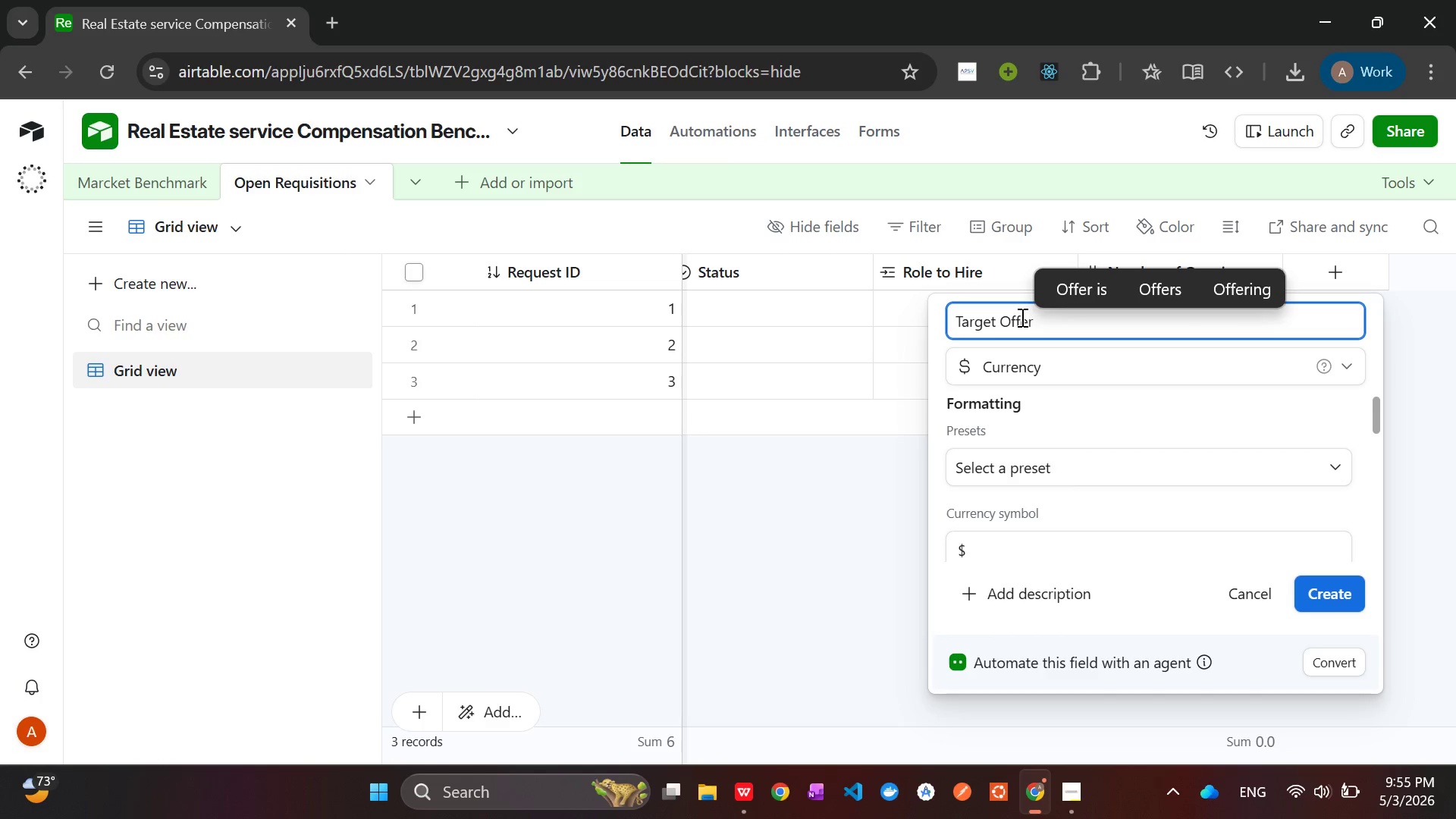 
scroll: coordinate [1098, 422], scroll_direction: down, amount: 7.0
 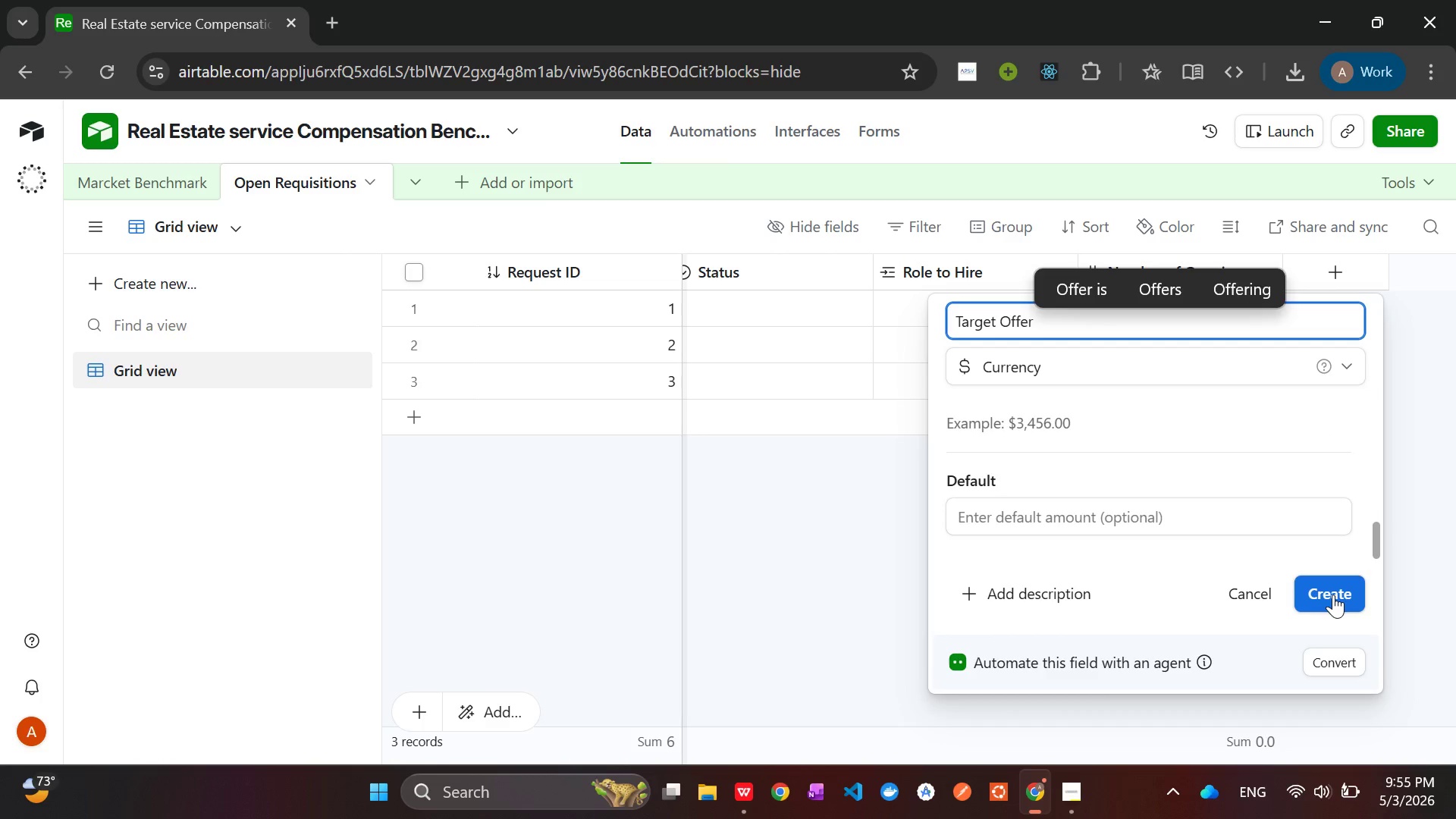 
left_click([1333, 595])
 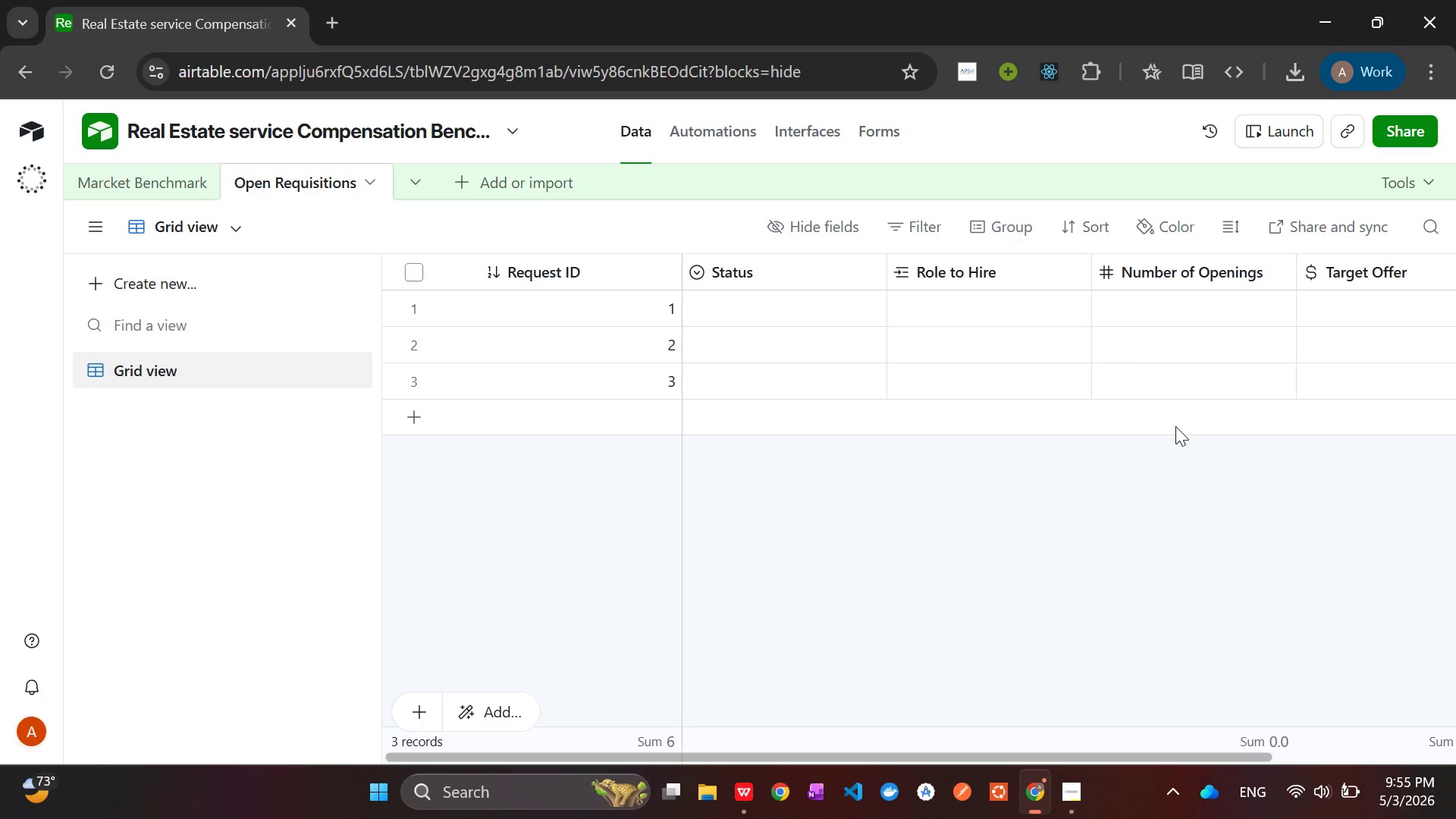 
wait(45.61)
 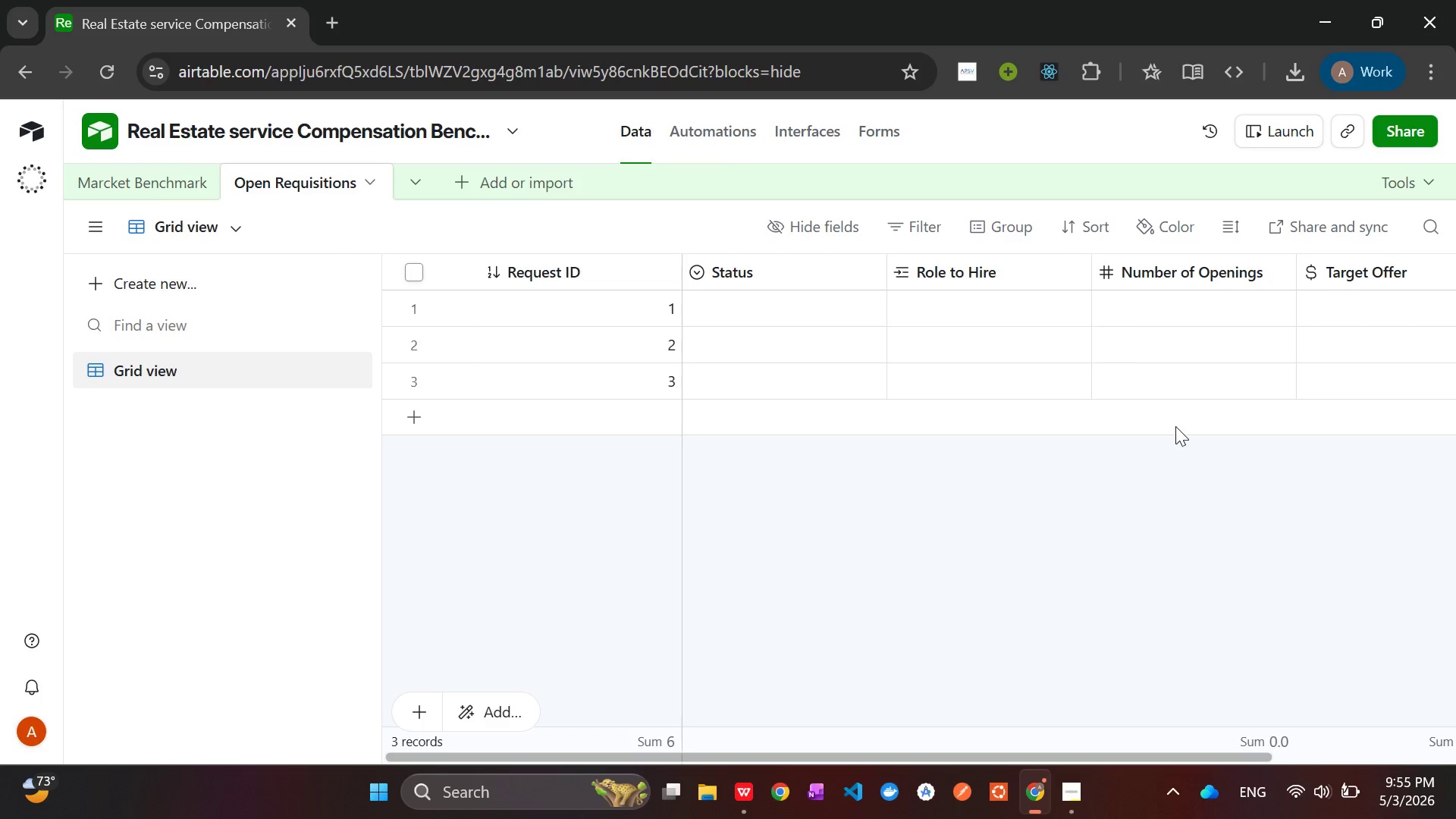 
left_click([1315, 277])
 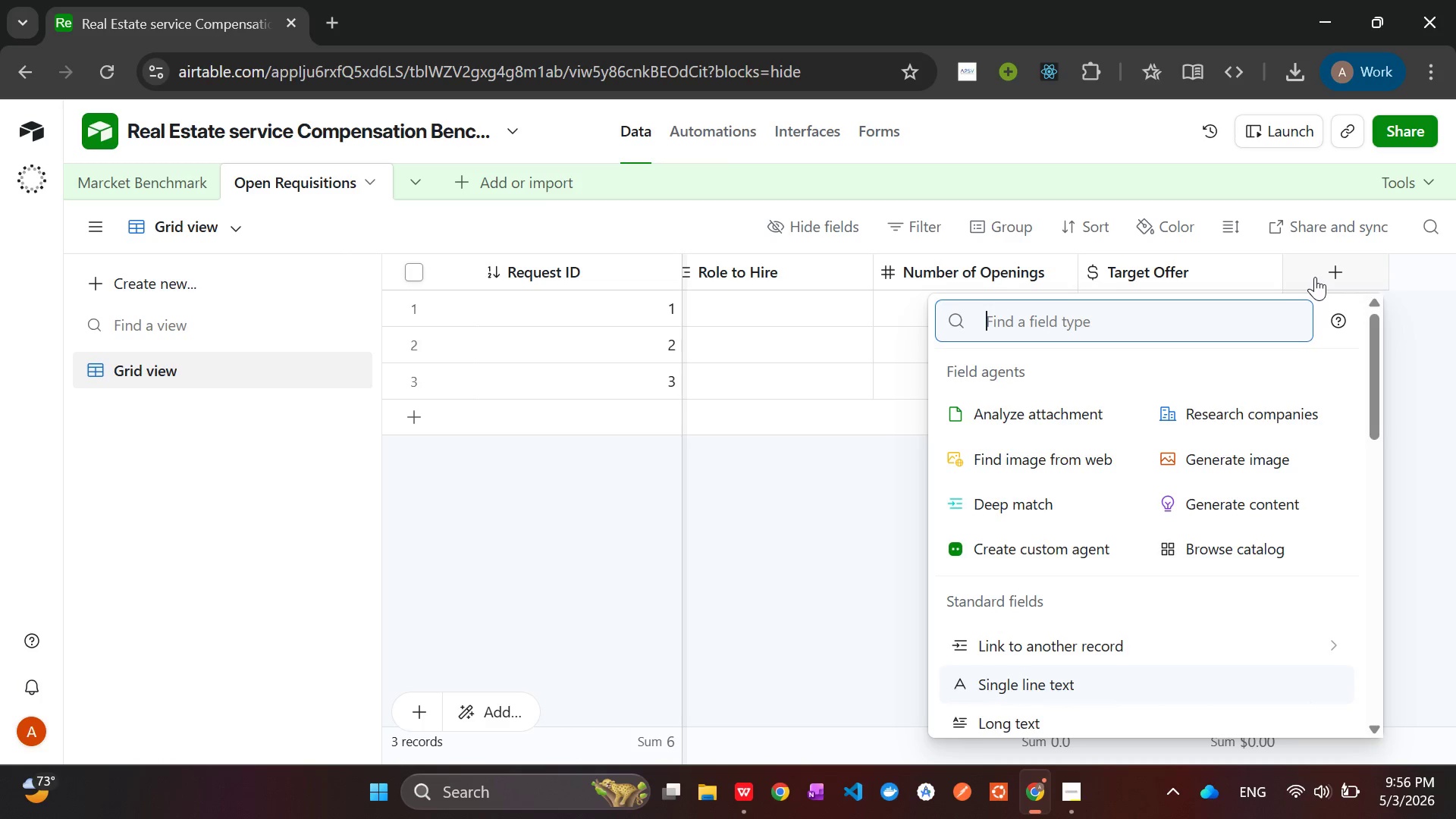 
type(look)
key(Tab)
 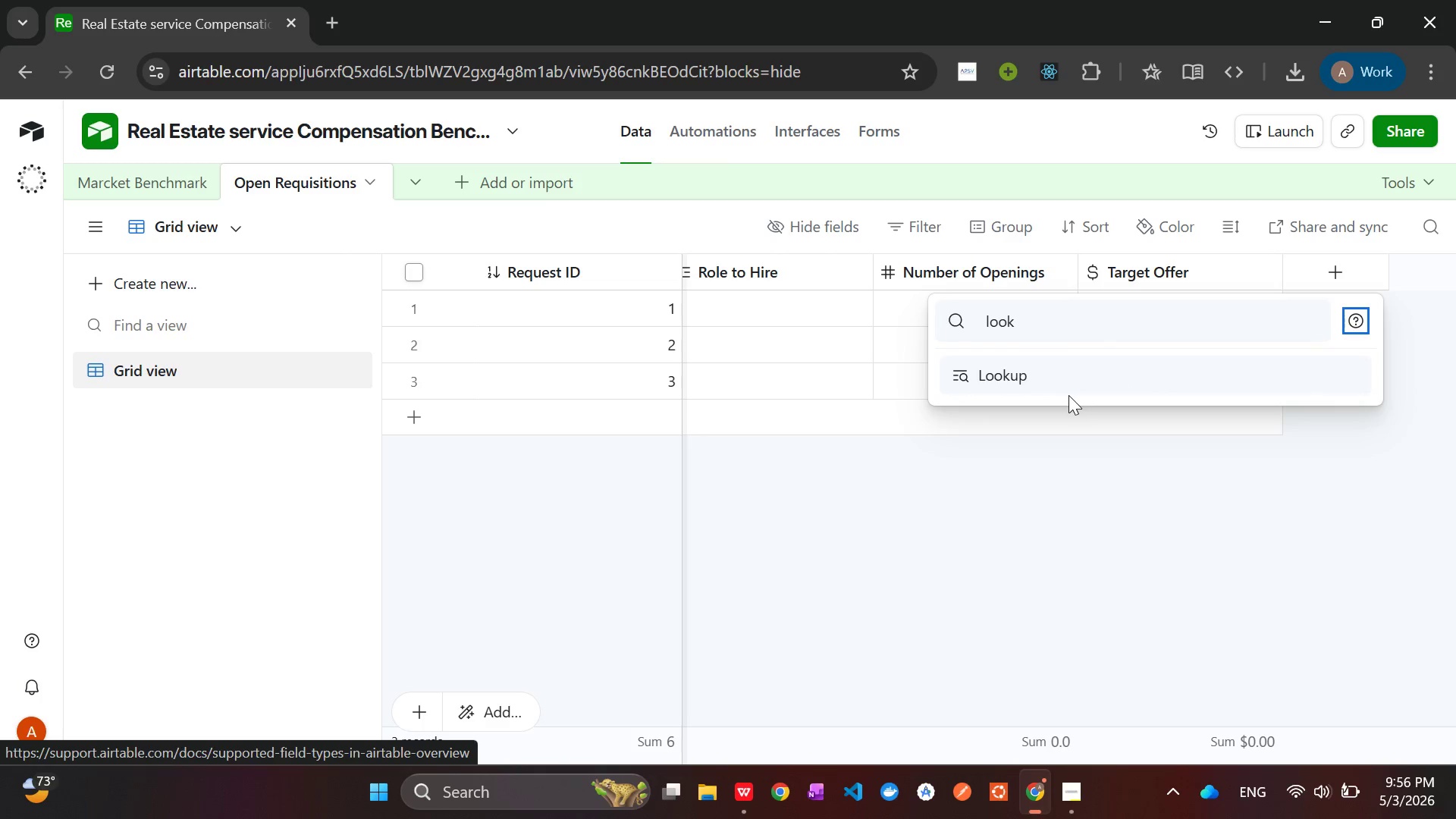 
left_click([1055, 380])
 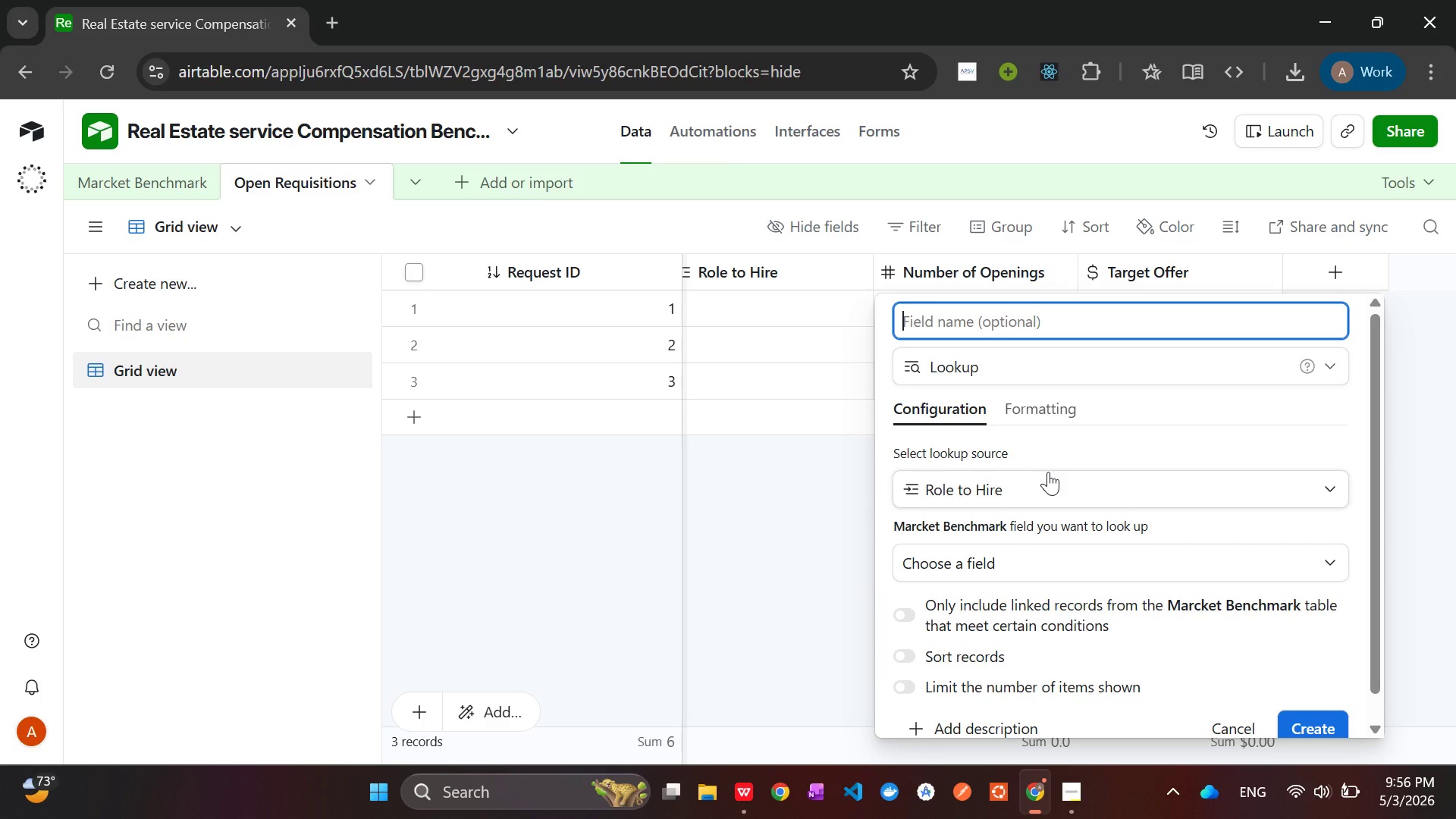 
wait(19.34)
 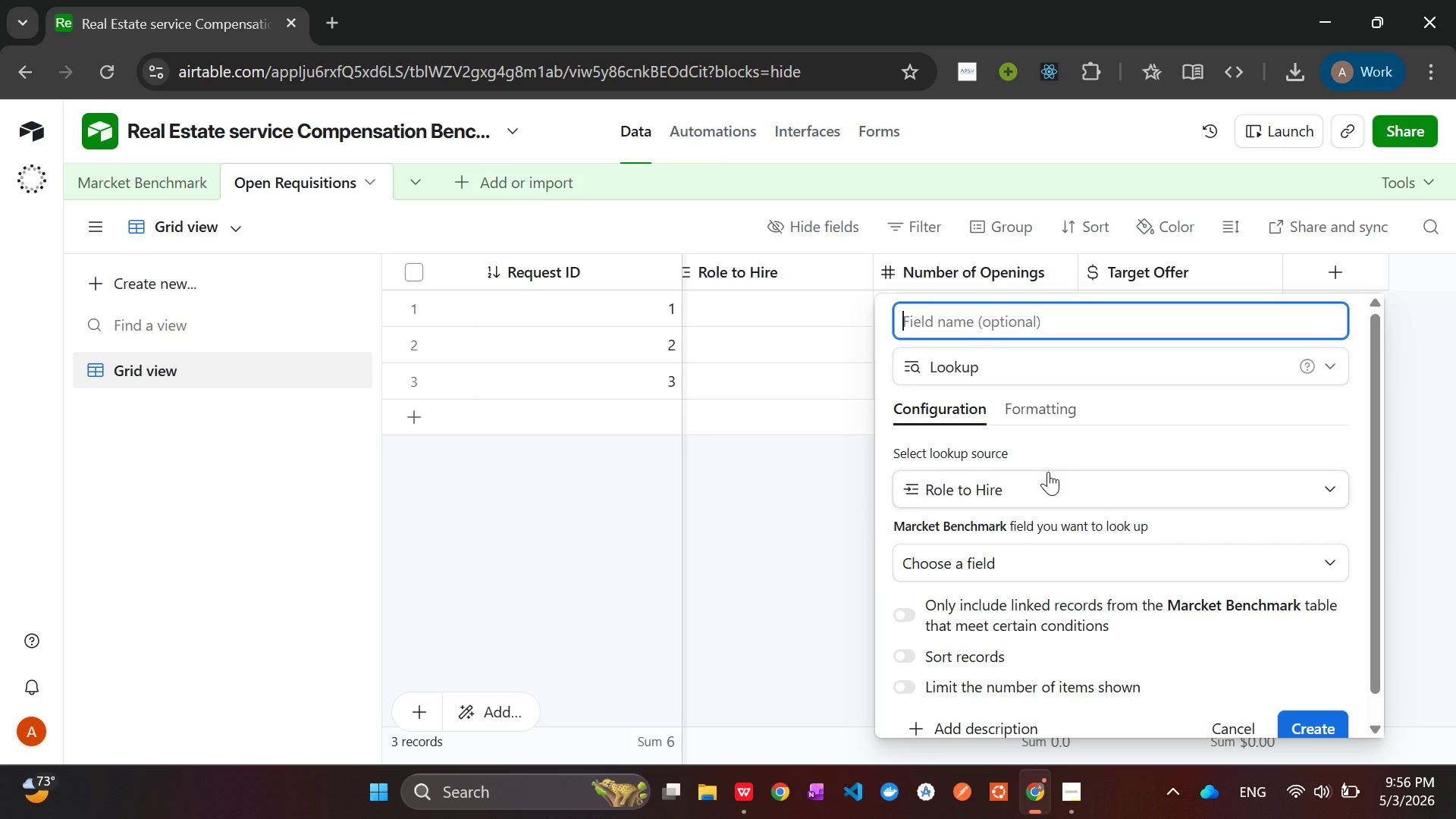 
left_click([1018, 572])
 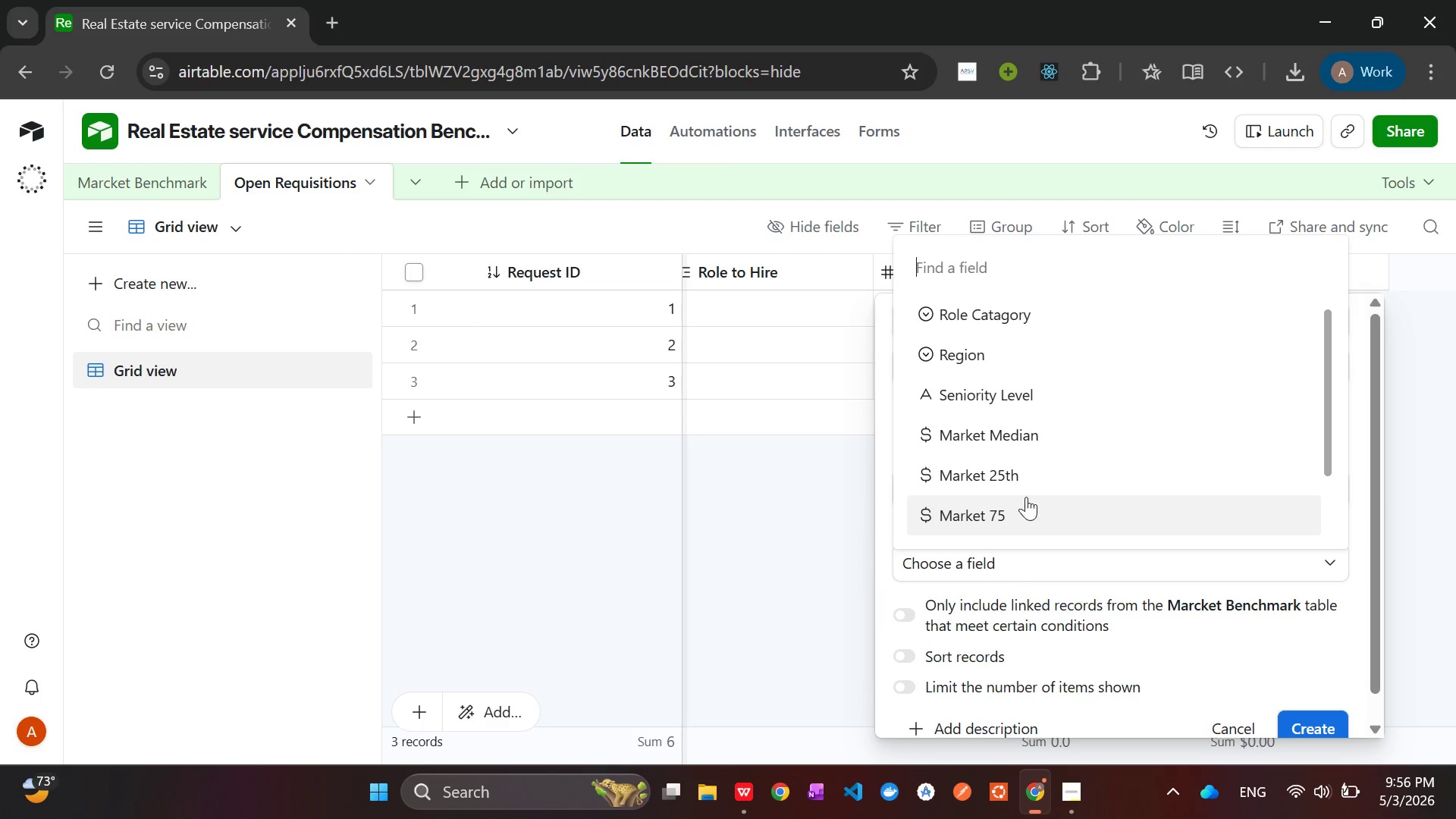 
left_click([1016, 445])
 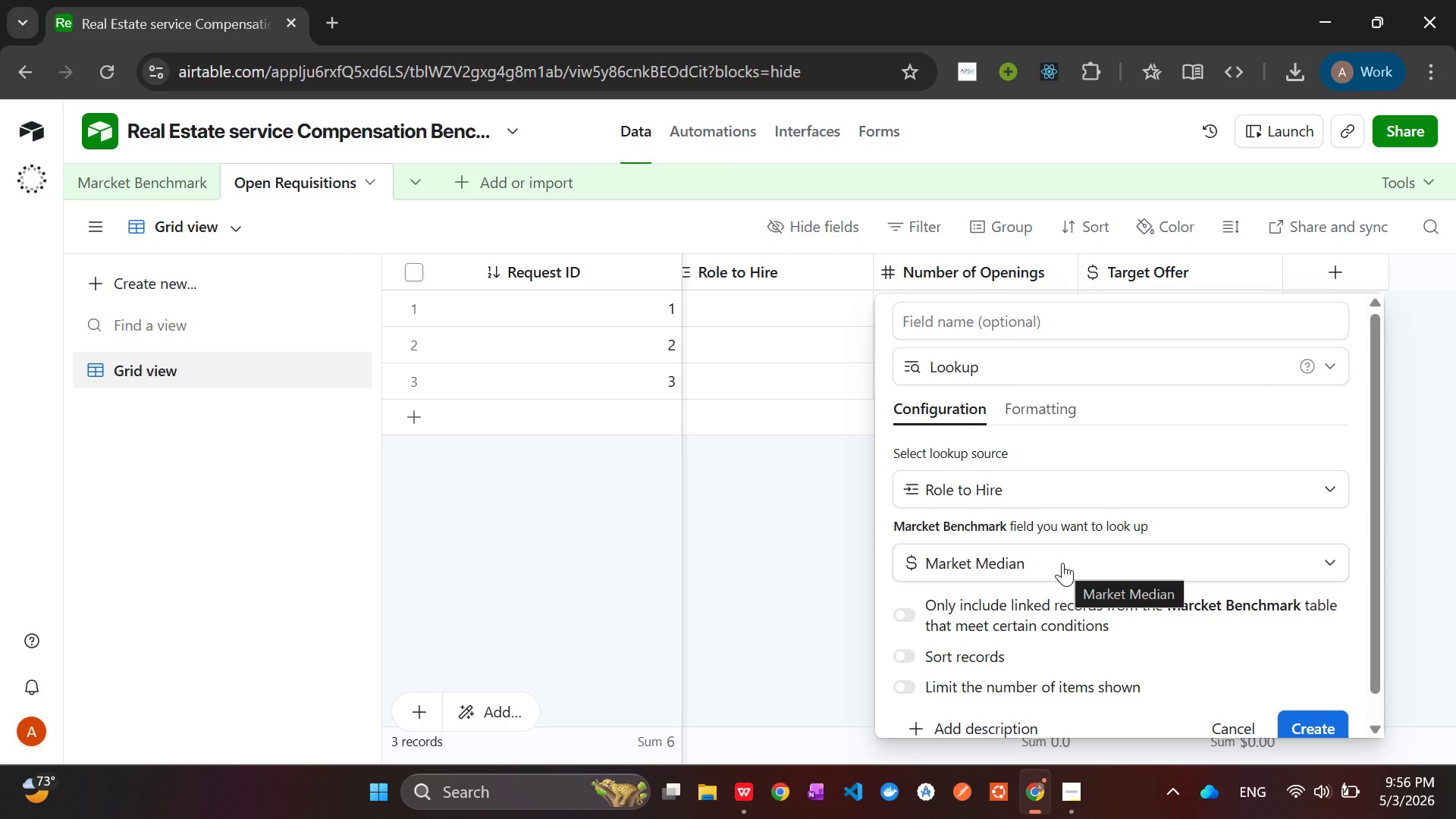 
scroll: coordinate [1062, 563], scroll_direction: down, amount: 2.0
 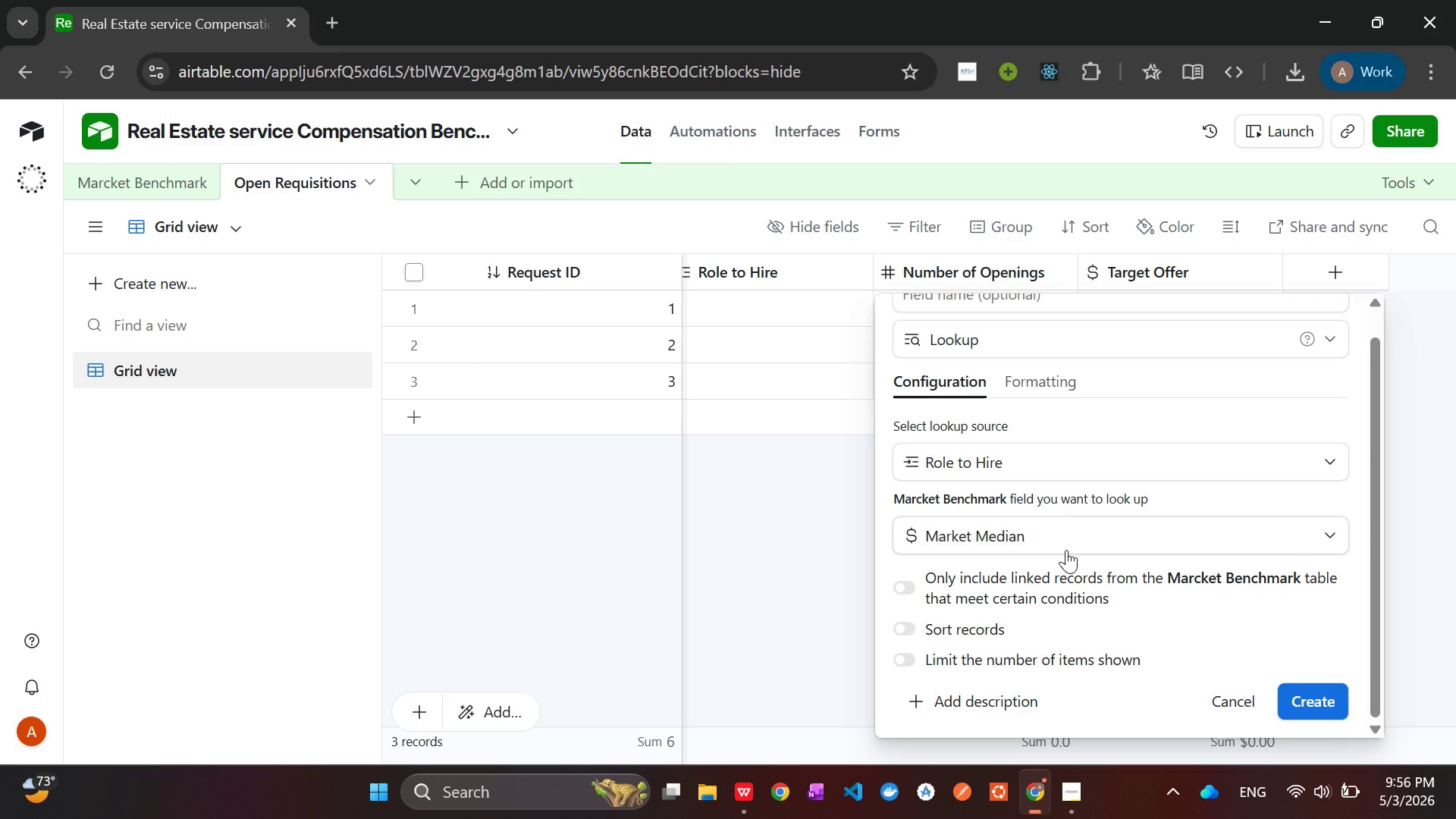 
scroll: coordinate [1066, 550], scroll_direction: up, amount: 2.0
 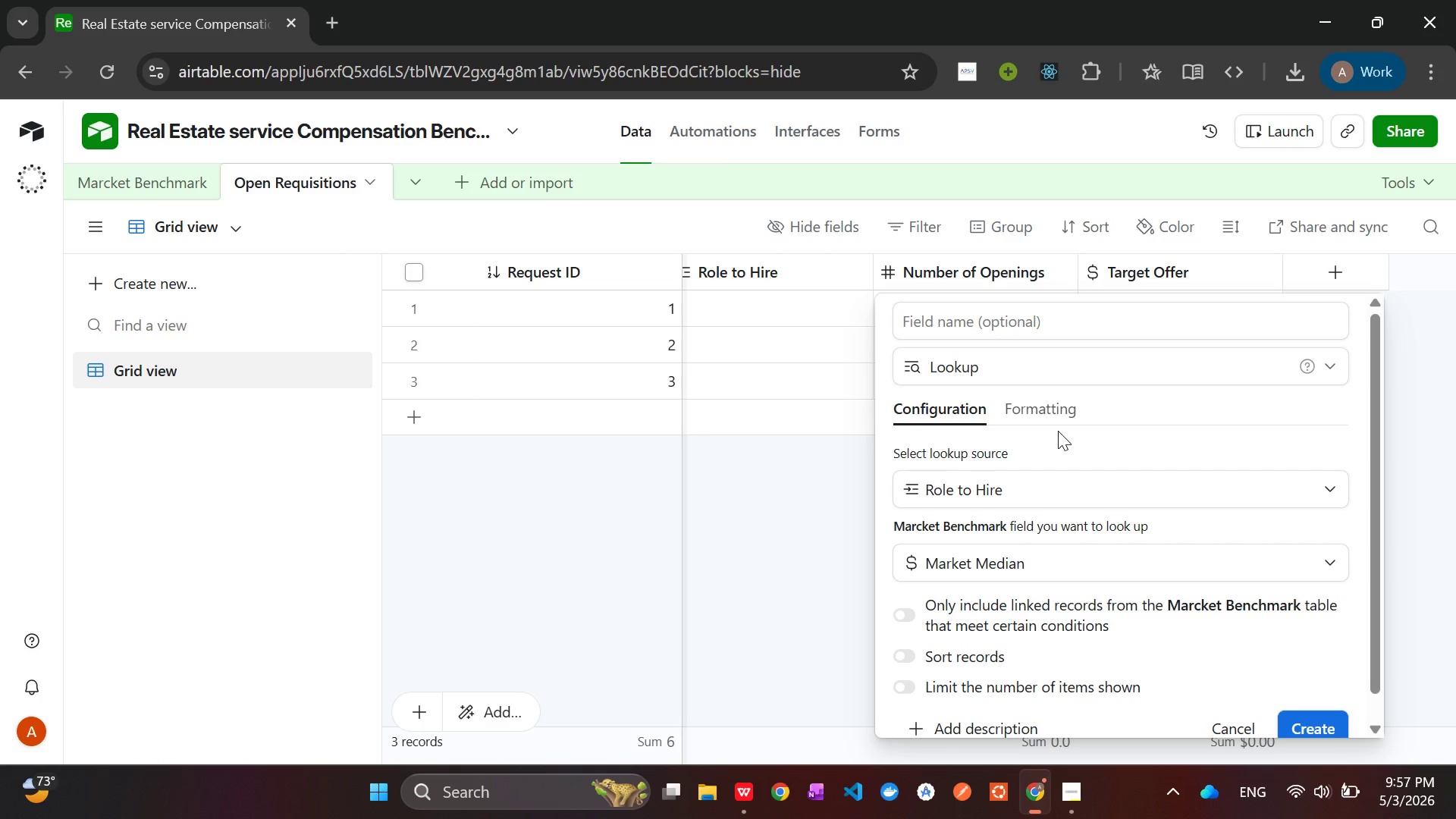 
wait(36.75)
 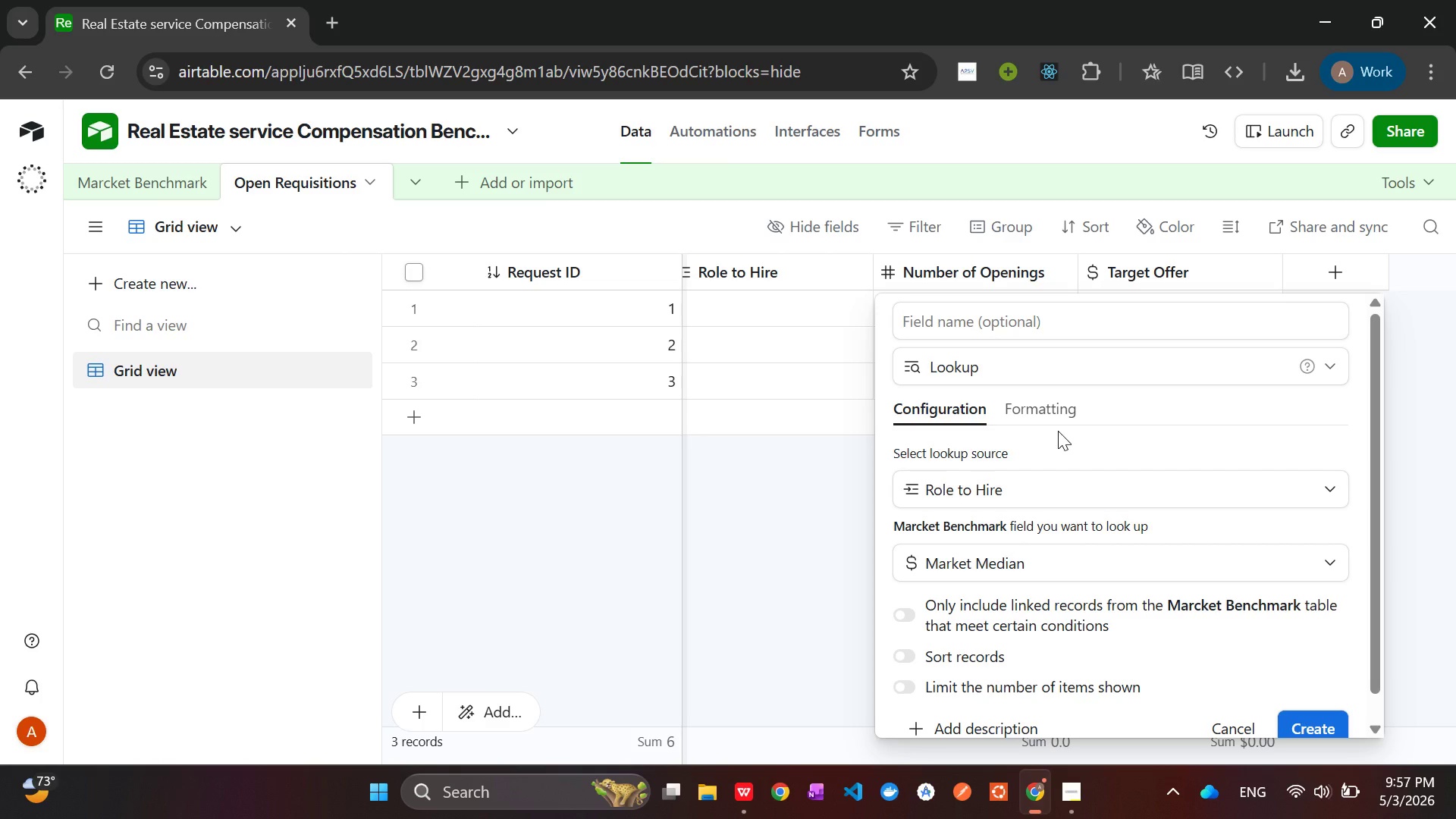 
left_click([990, 322])
 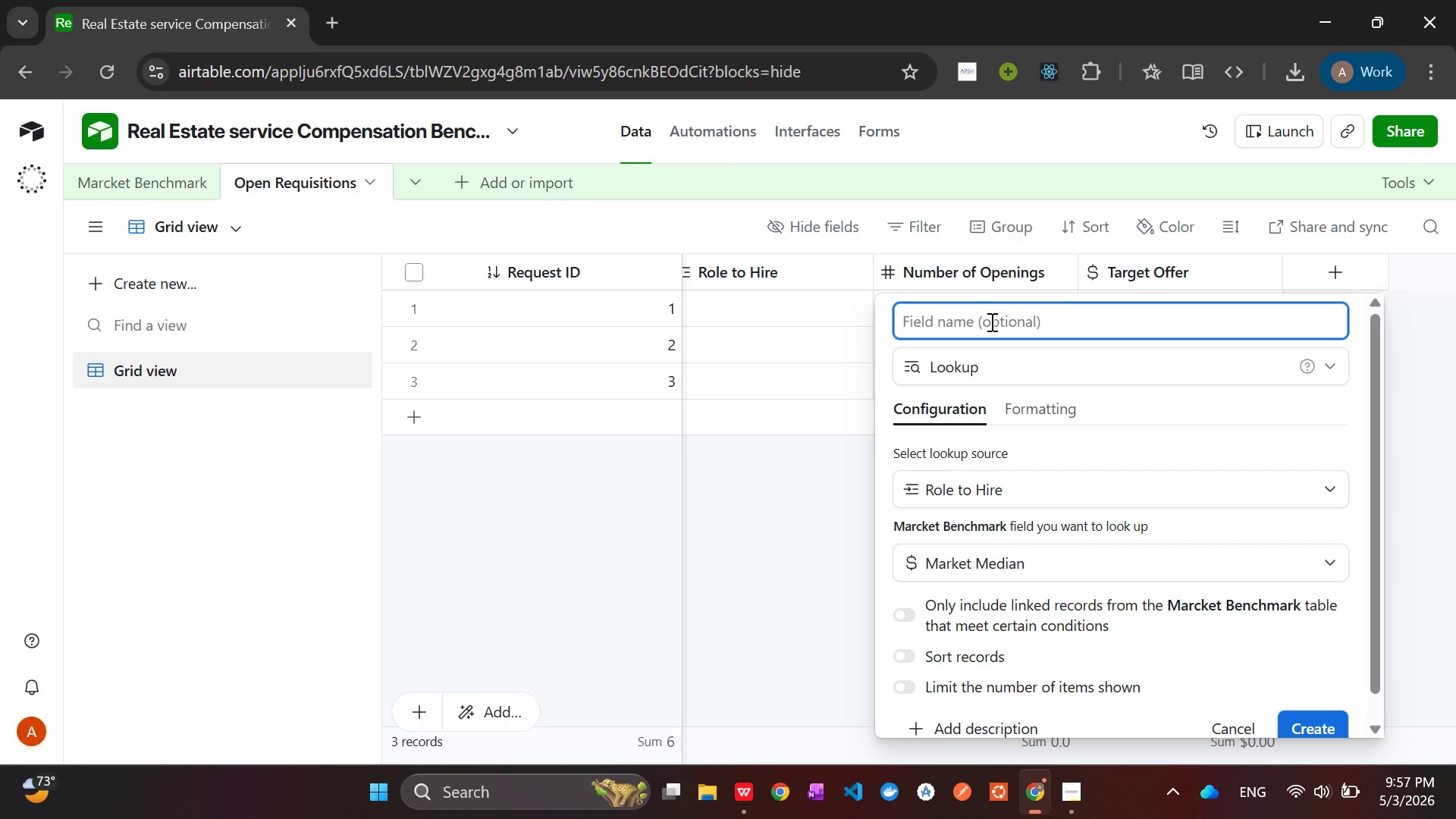 
wait(5.17)
 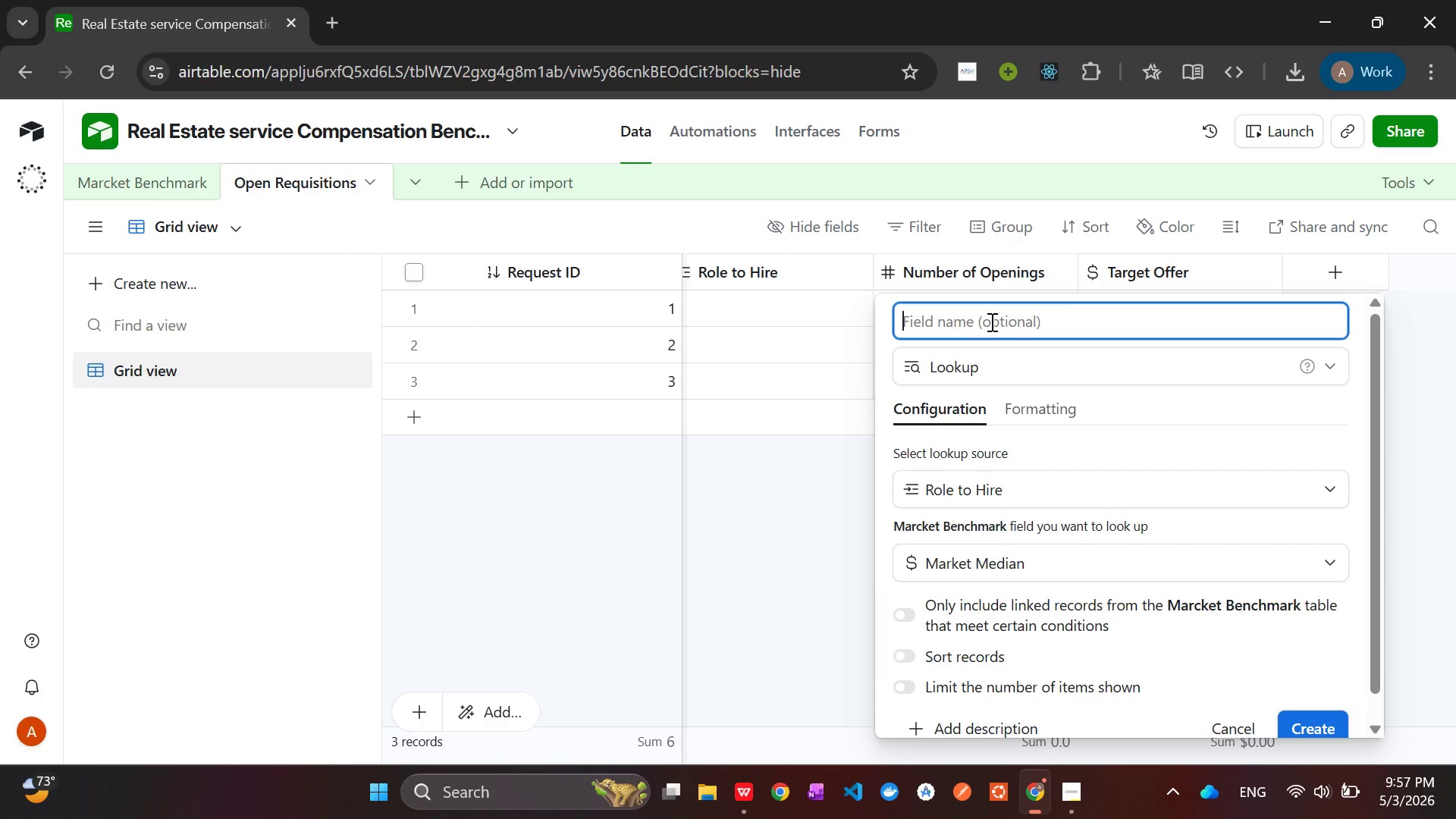 
type(Market Median Lookup)
 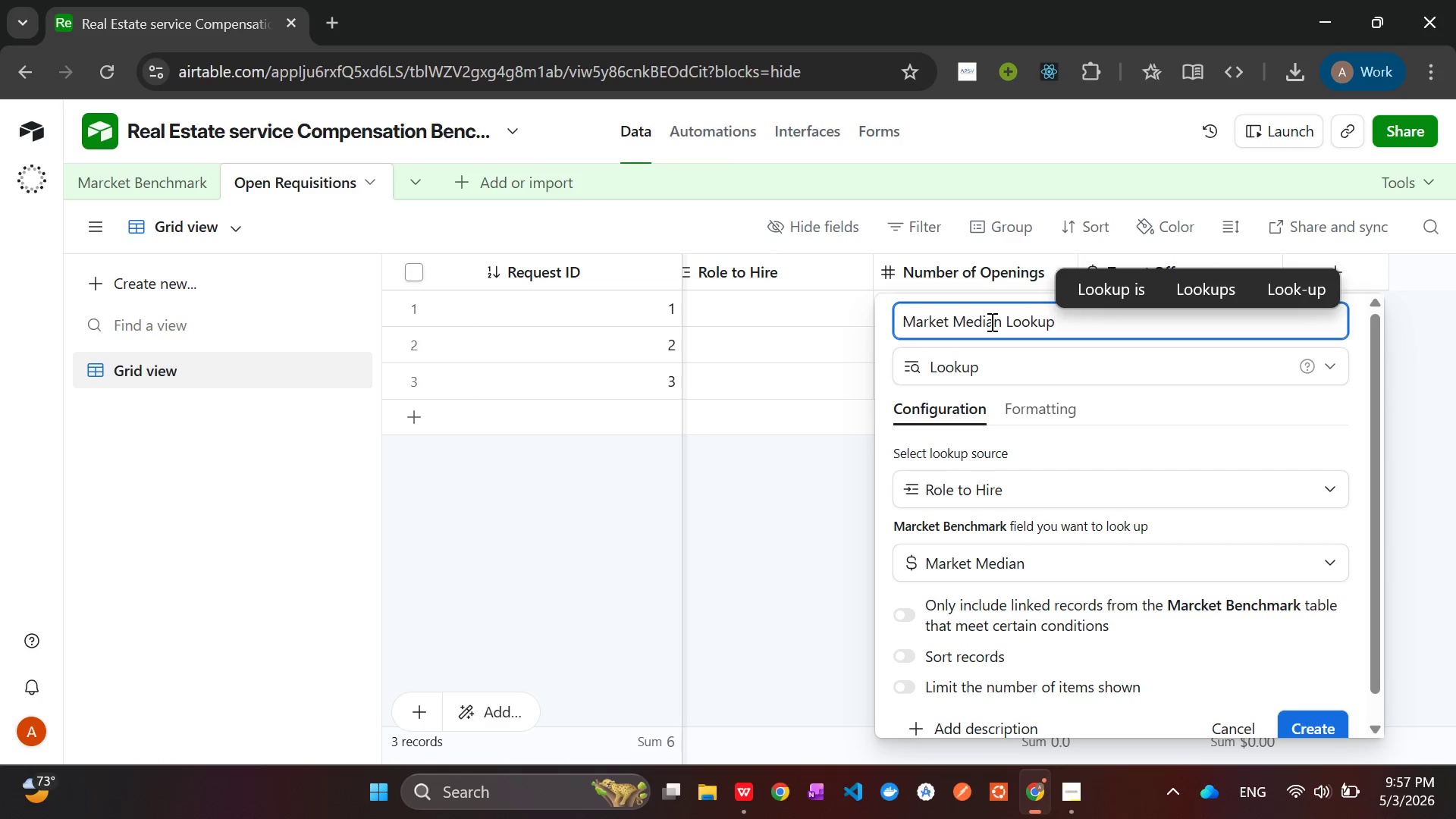 
key(Enter)
 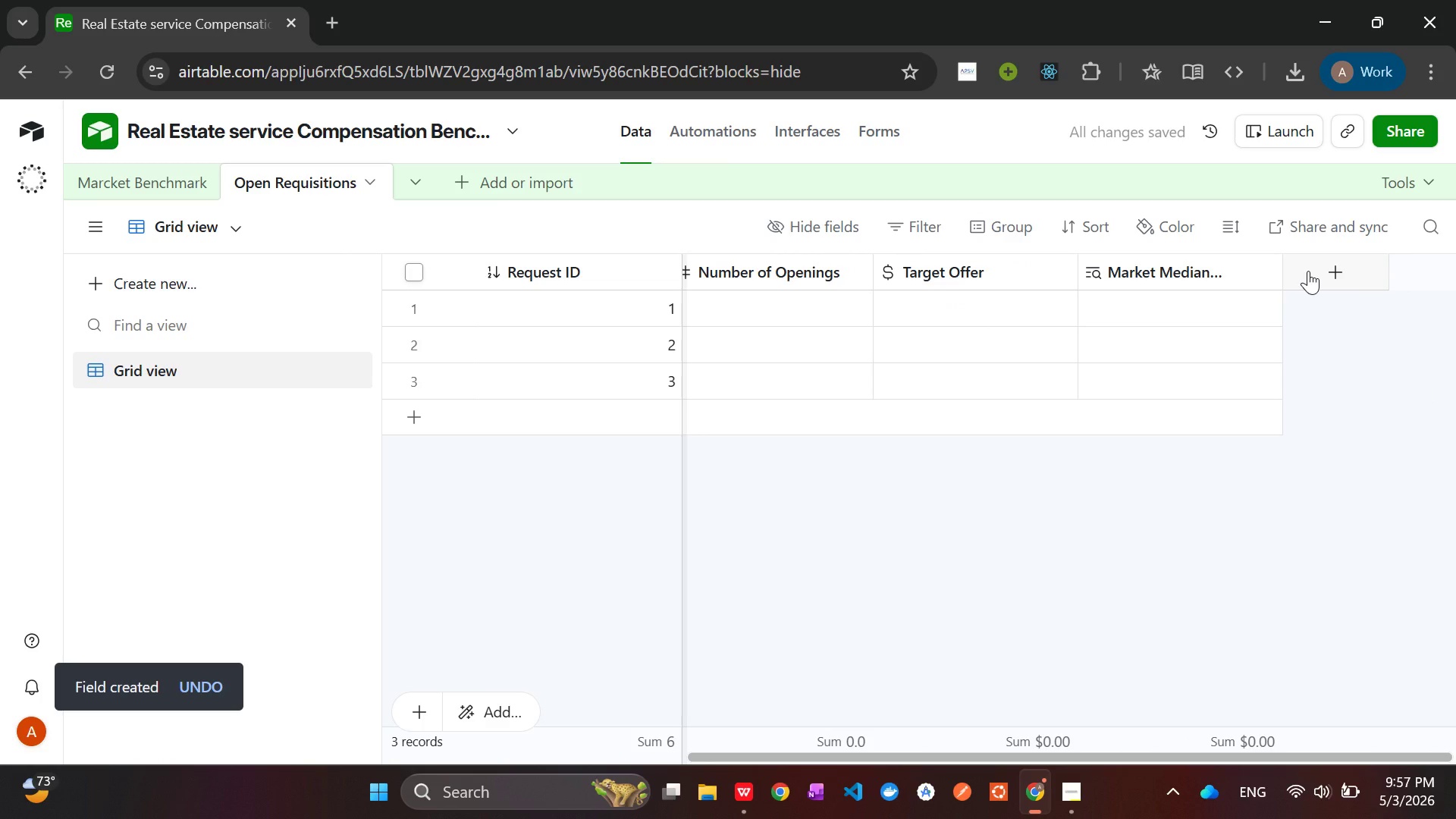 
left_click([1308, 271])
 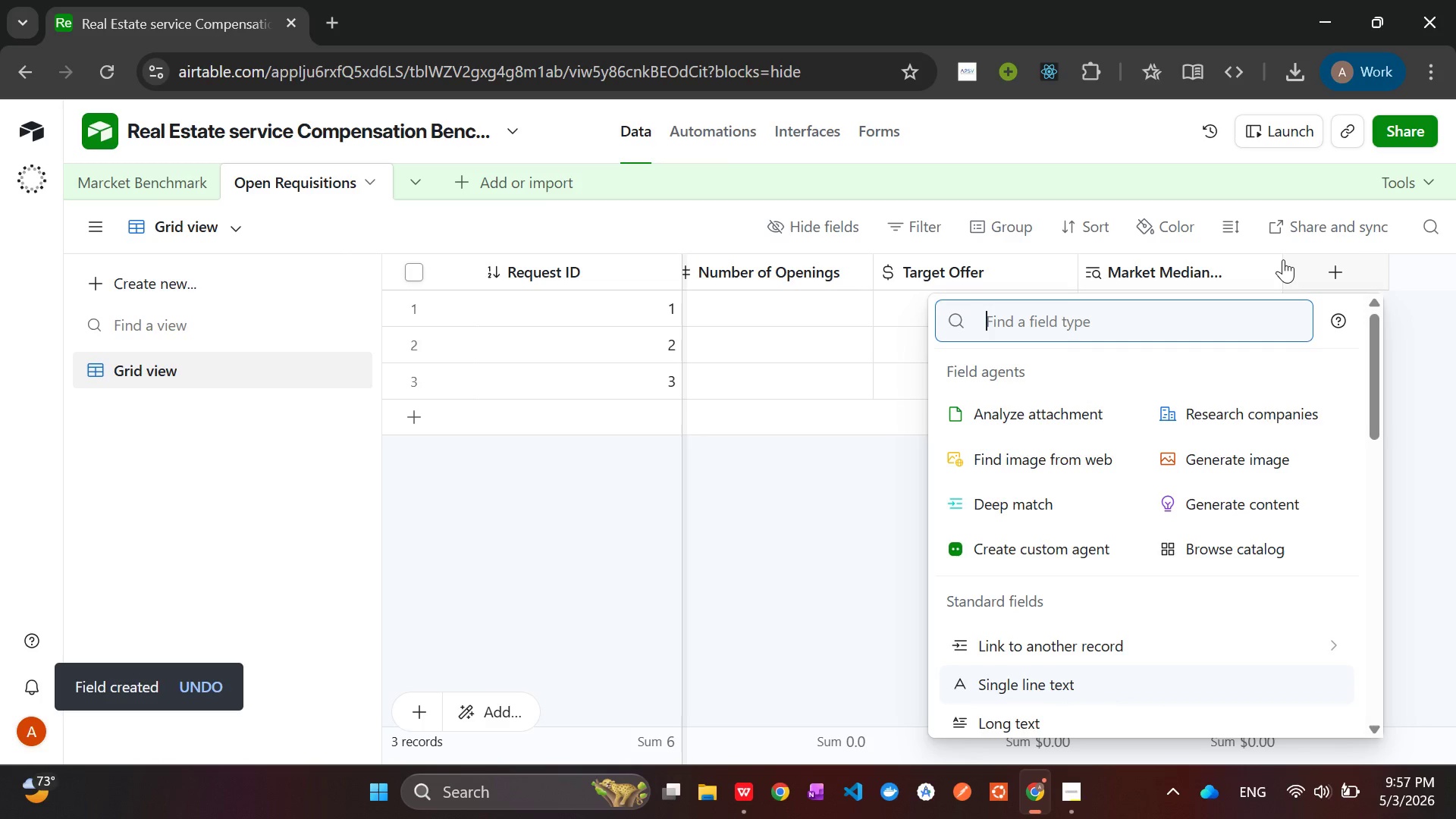 
type(look)
 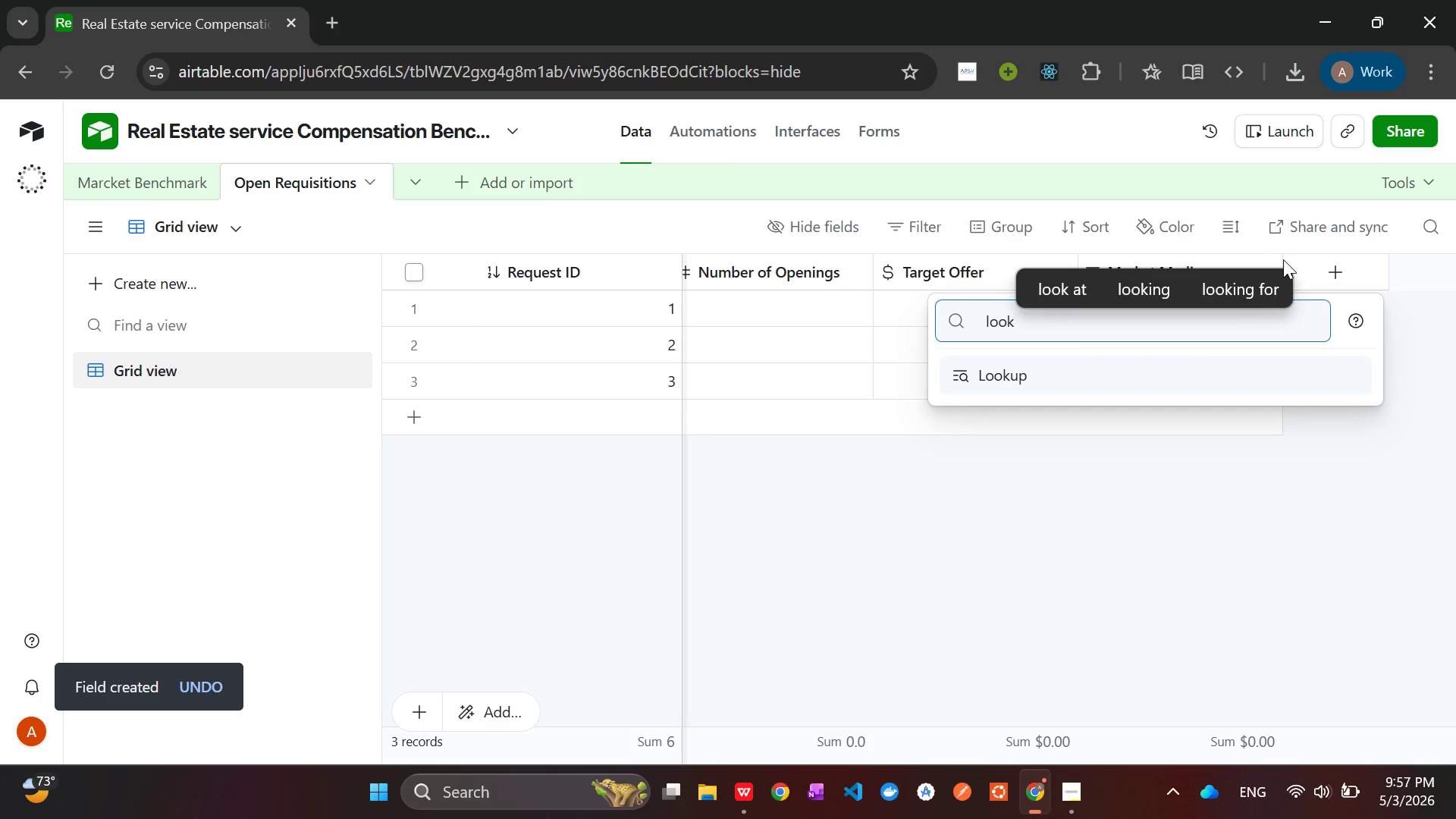 
key(Enter)
 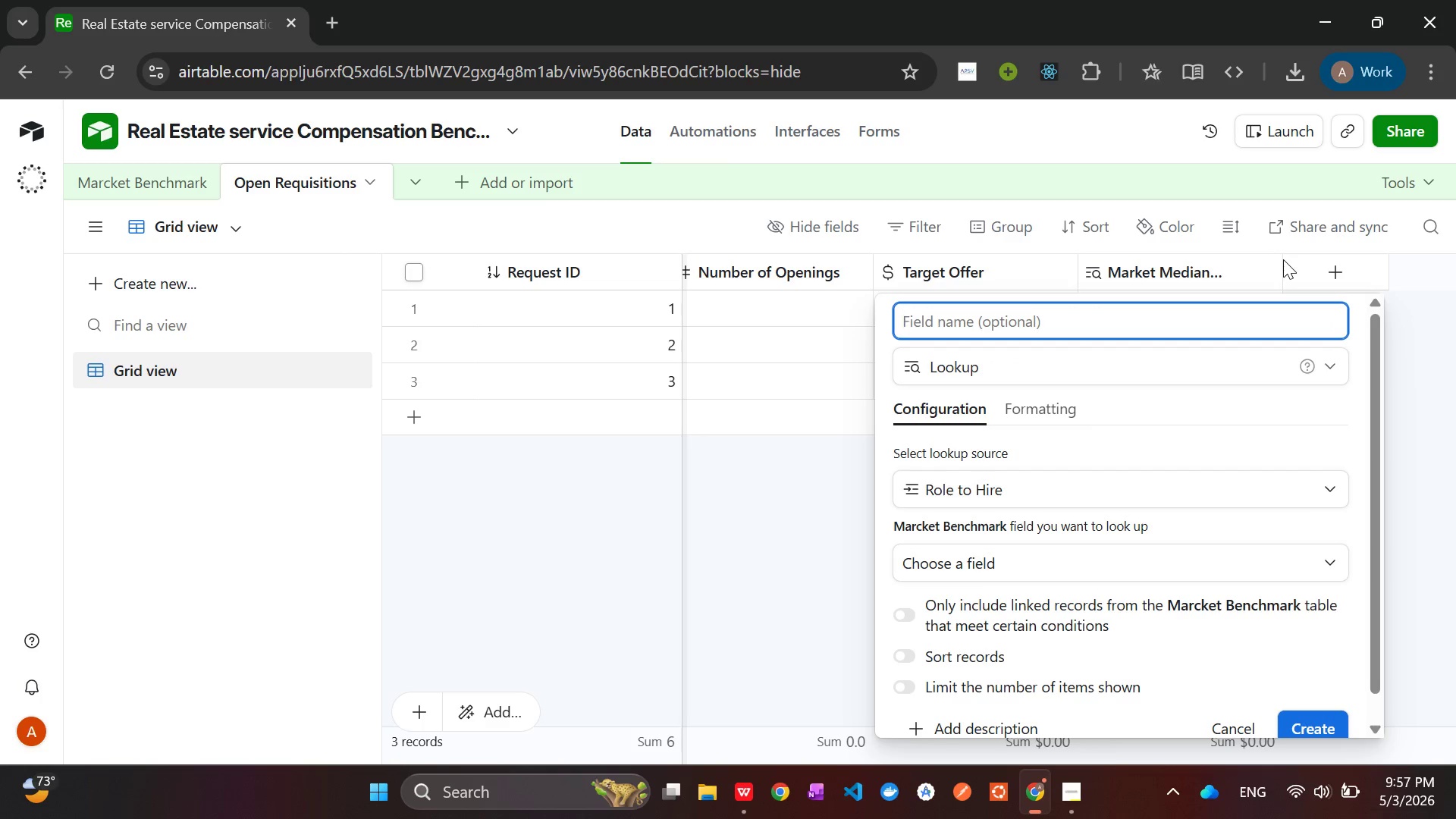 
type(market 25th lookup)
 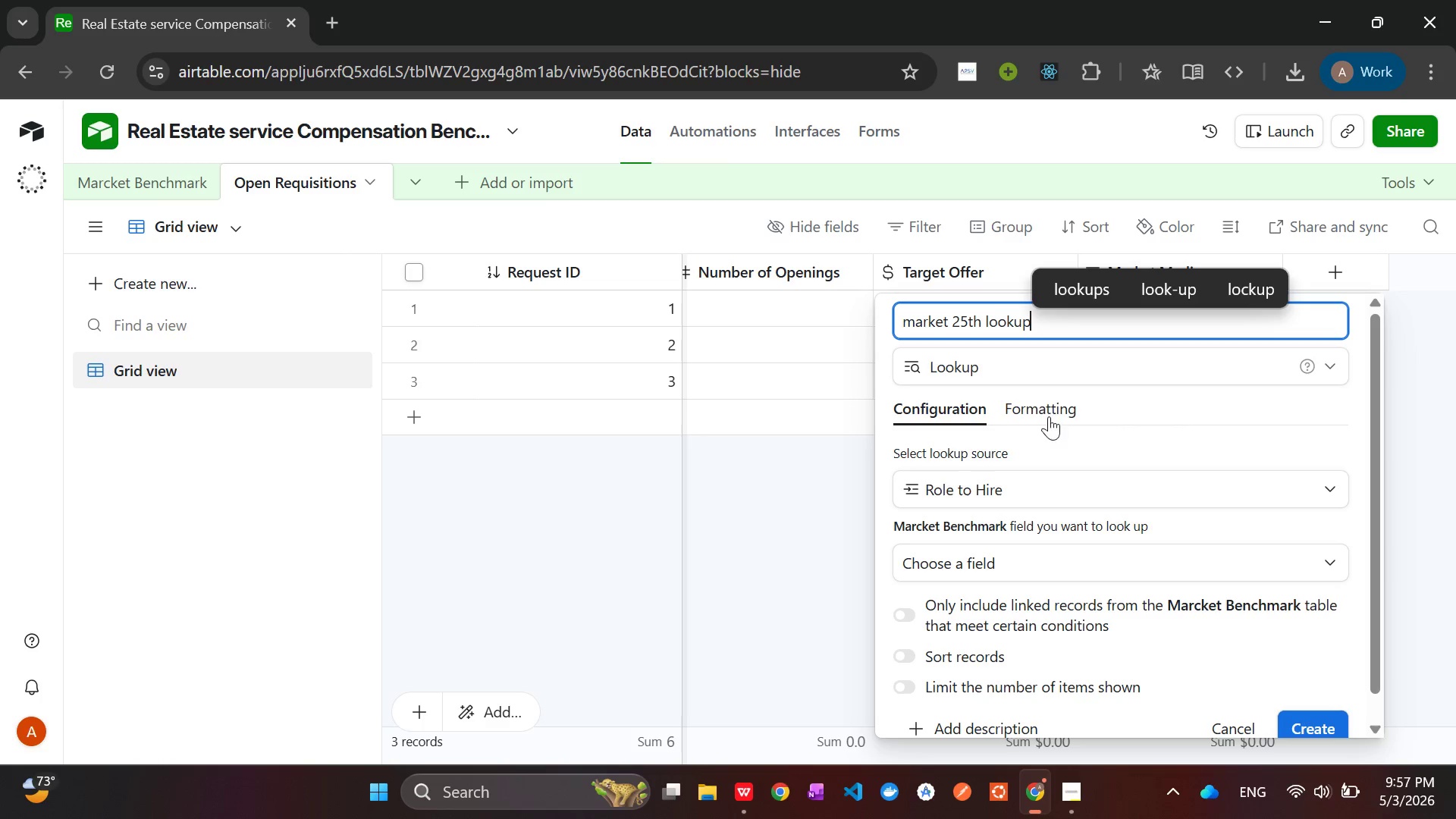 
left_click([1003, 567])
 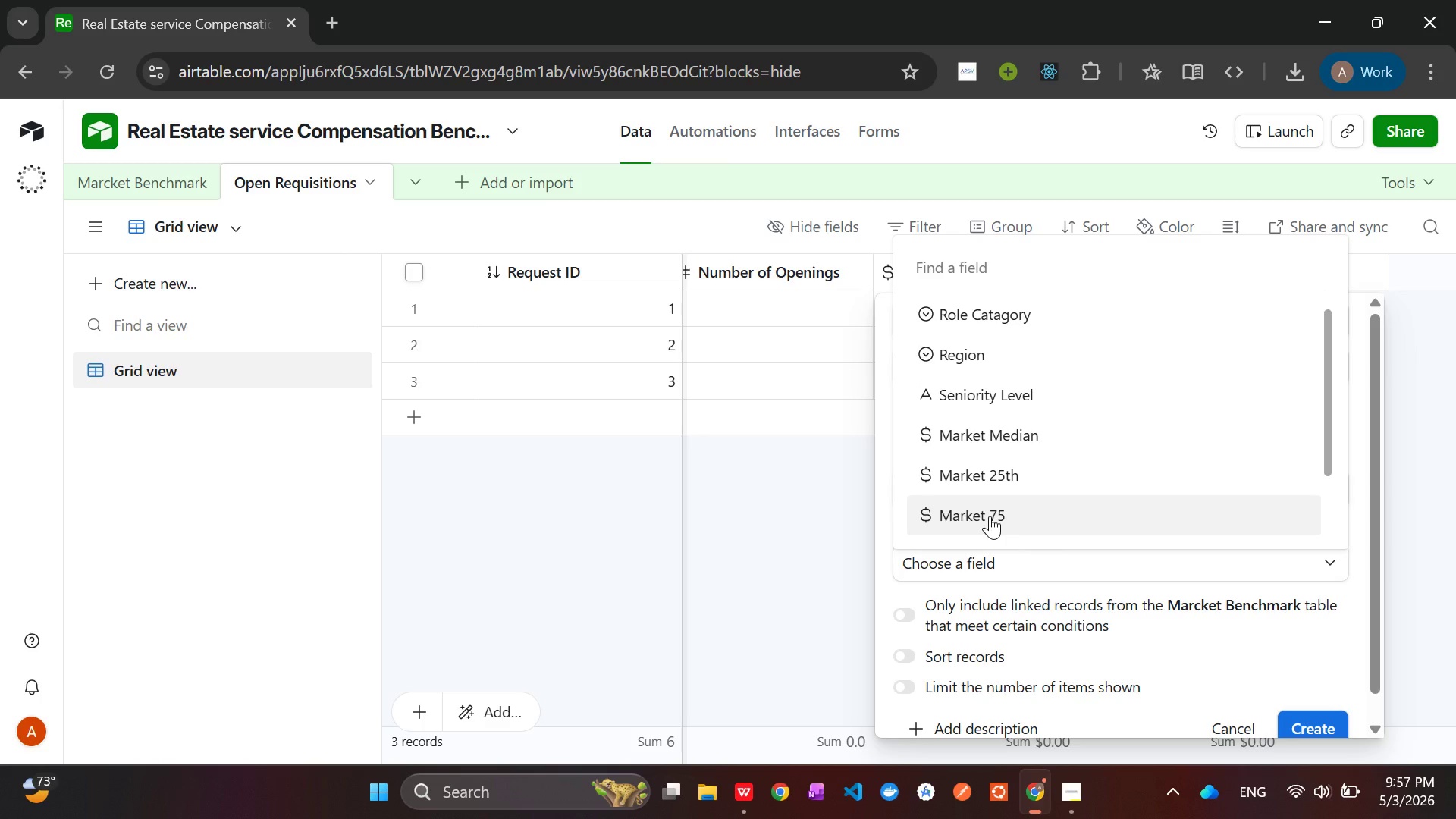 
left_click([988, 465])
 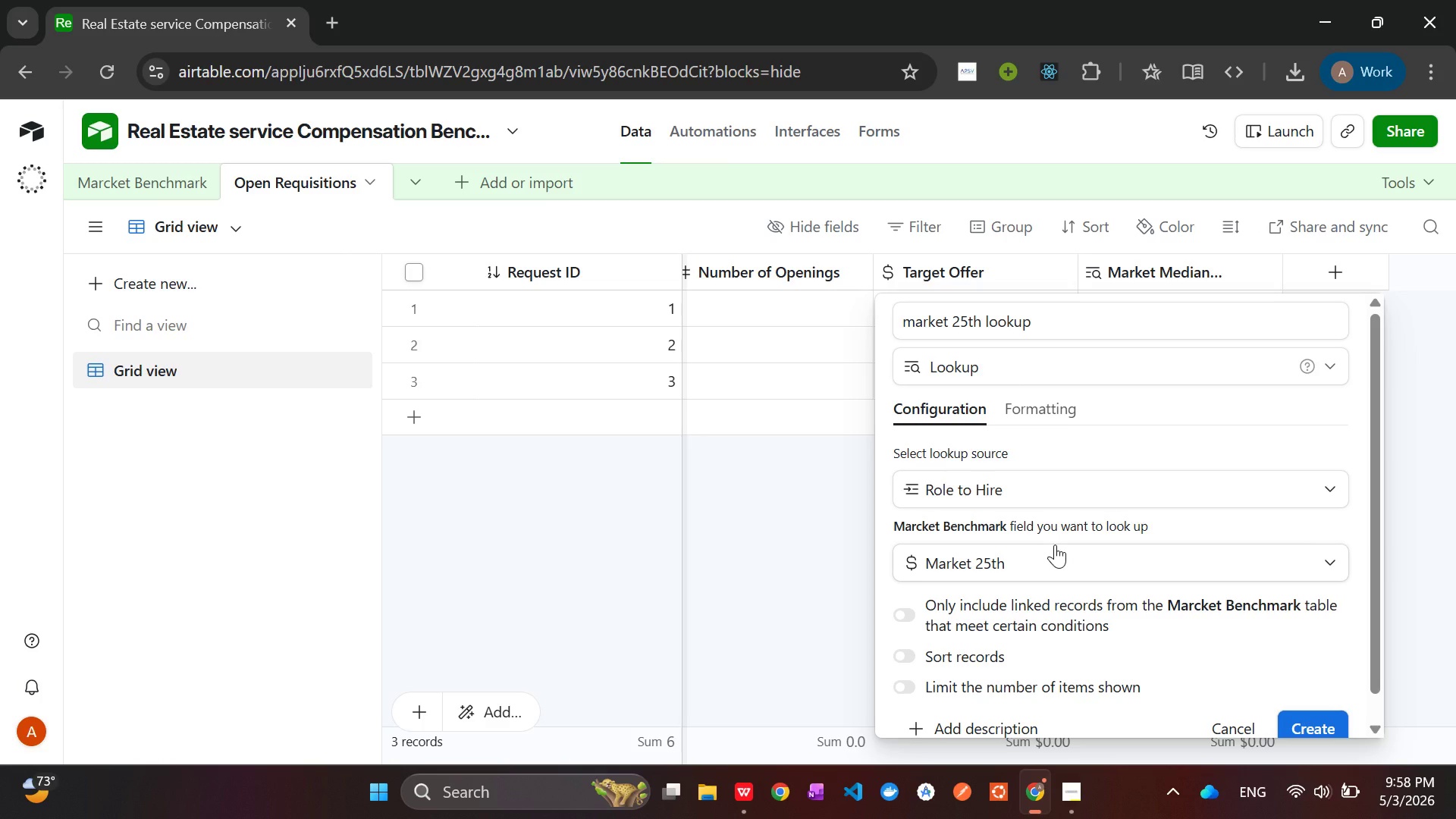 
wait(7.78)
 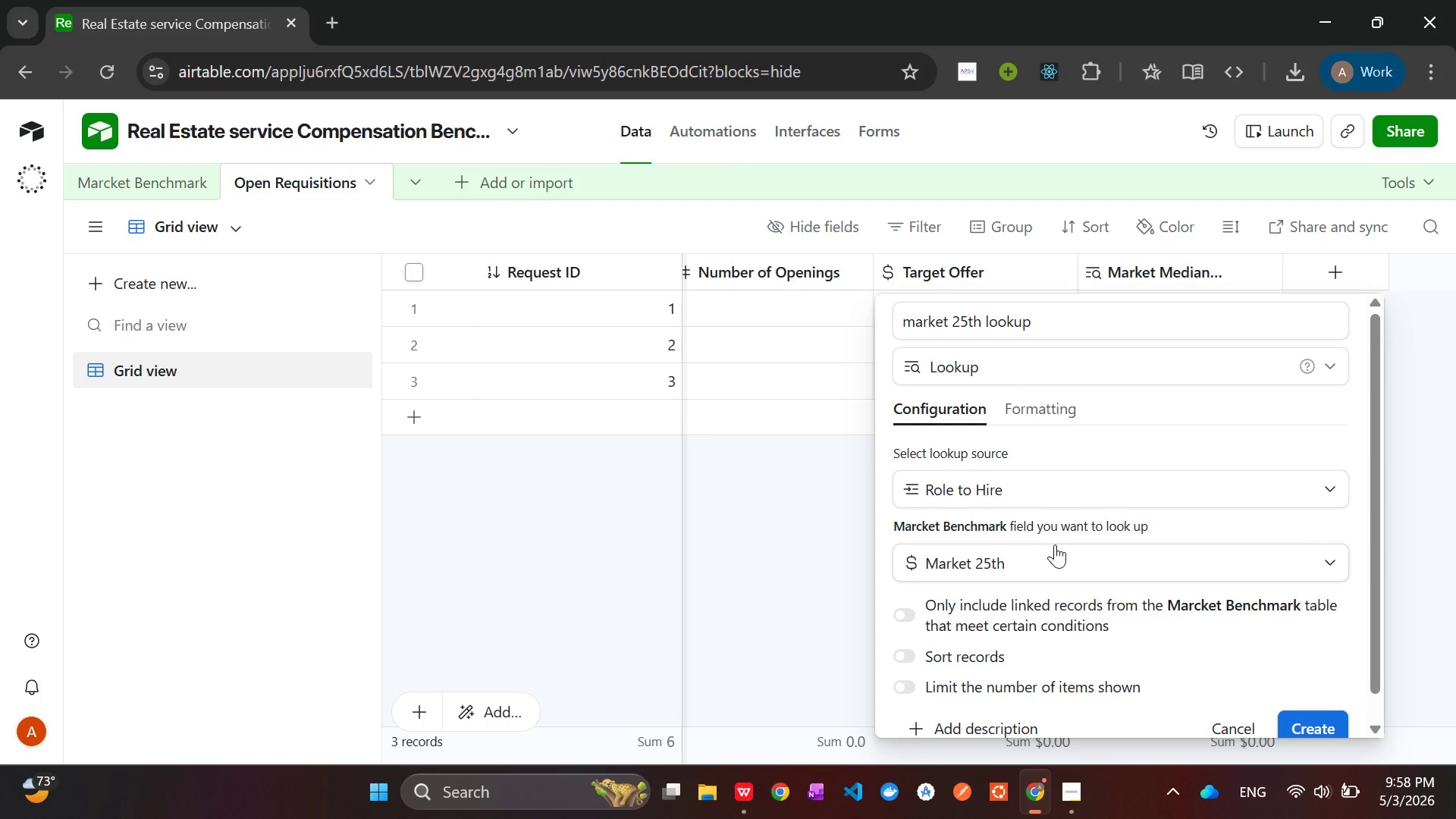 
scroll: coordinate [1055, 544], scroll_direction: none, amount: 0.0
 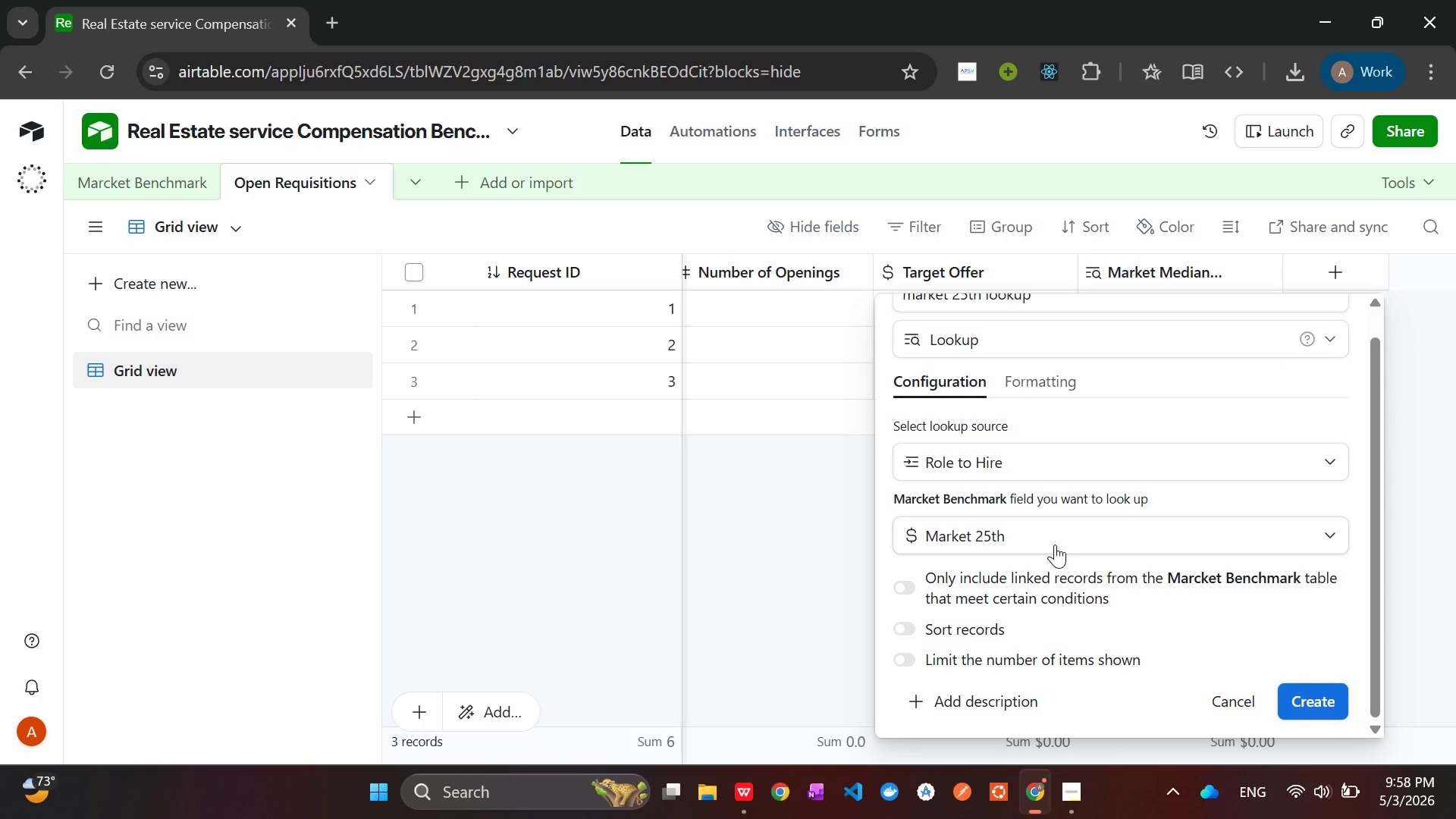 
scroll: coordinate [1055, 544], scroll_direction: up, amount: 2.0
 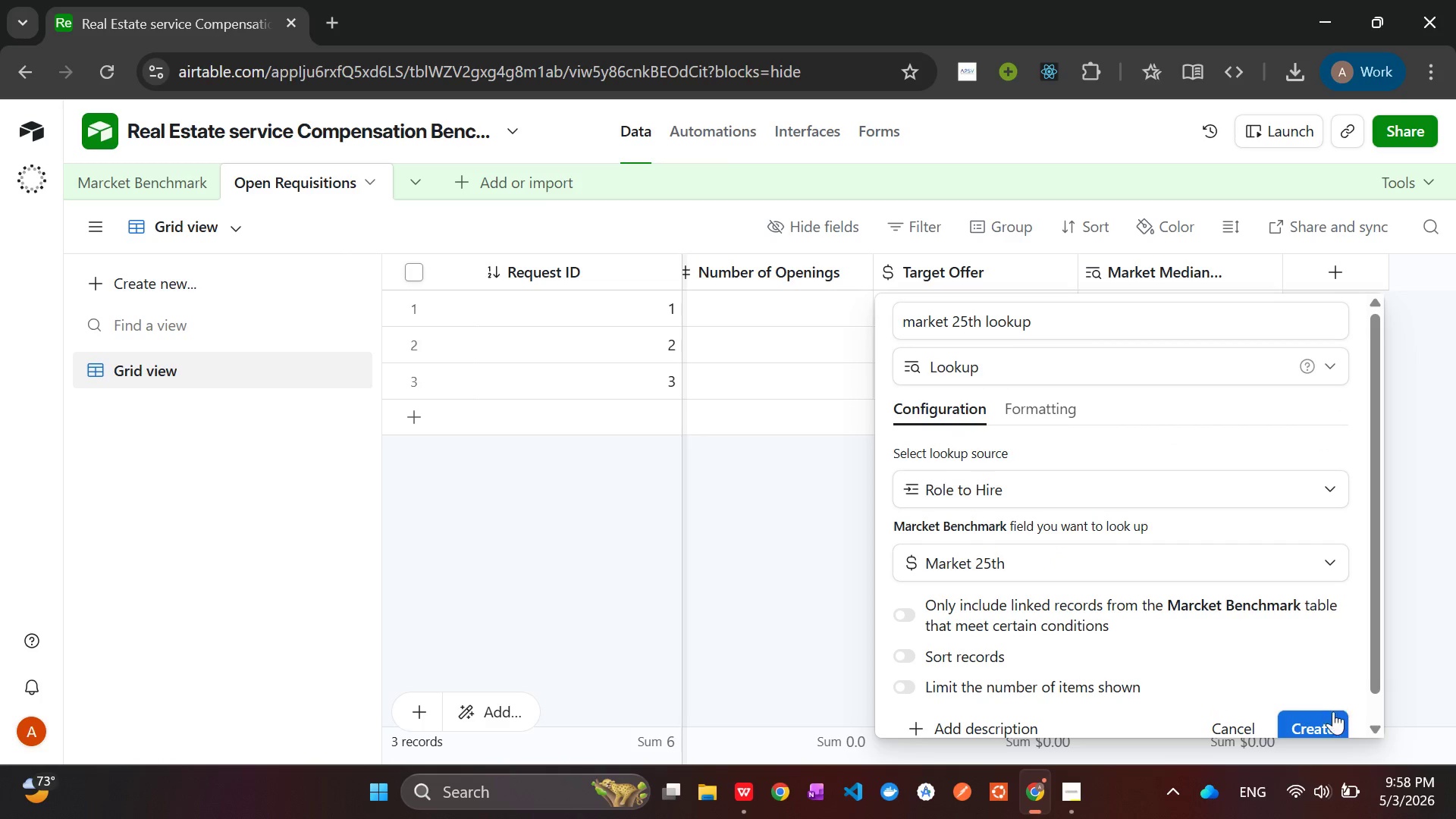 
left_click([1323, 731])
 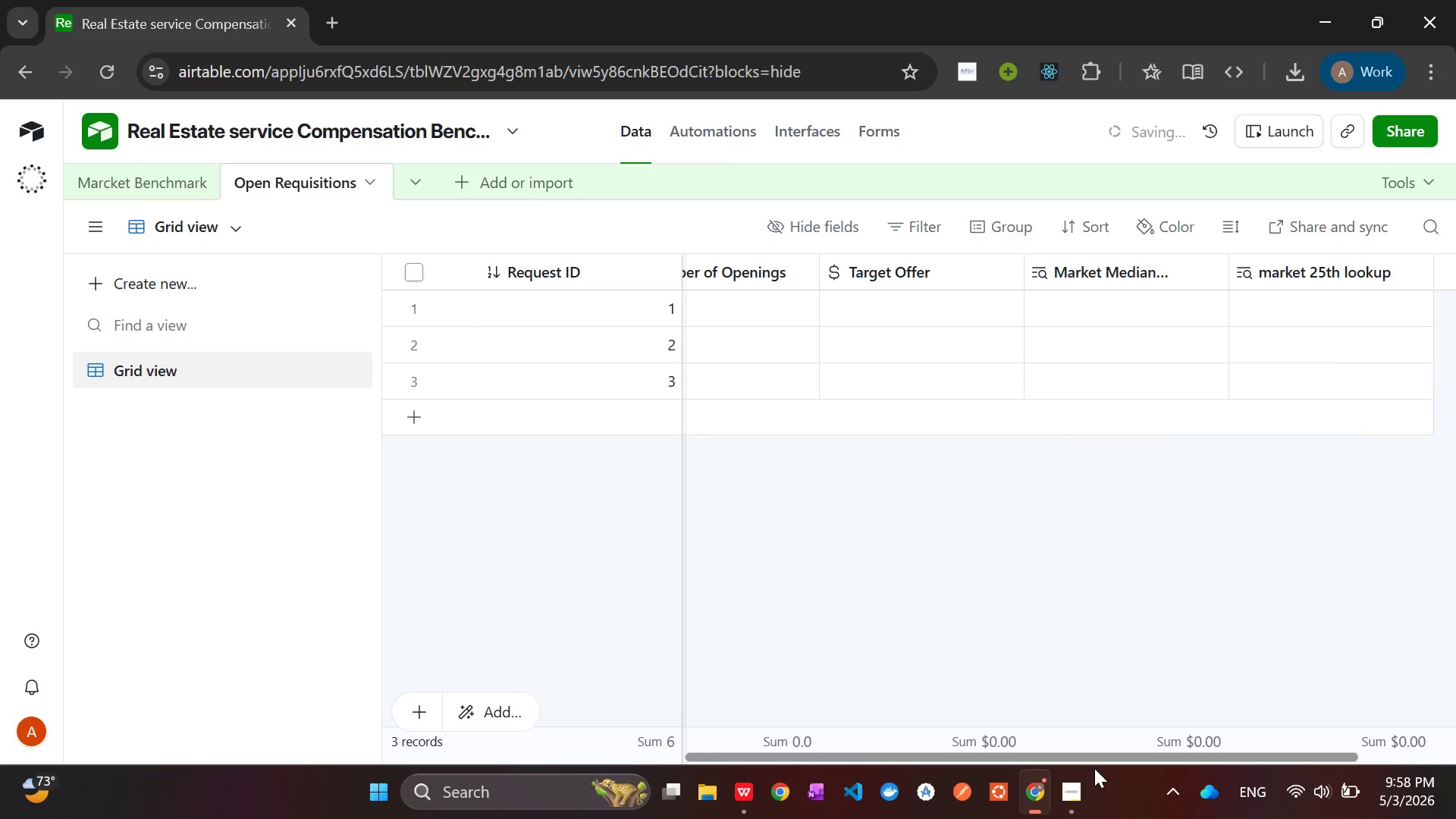 
left_click([1076, 797])